 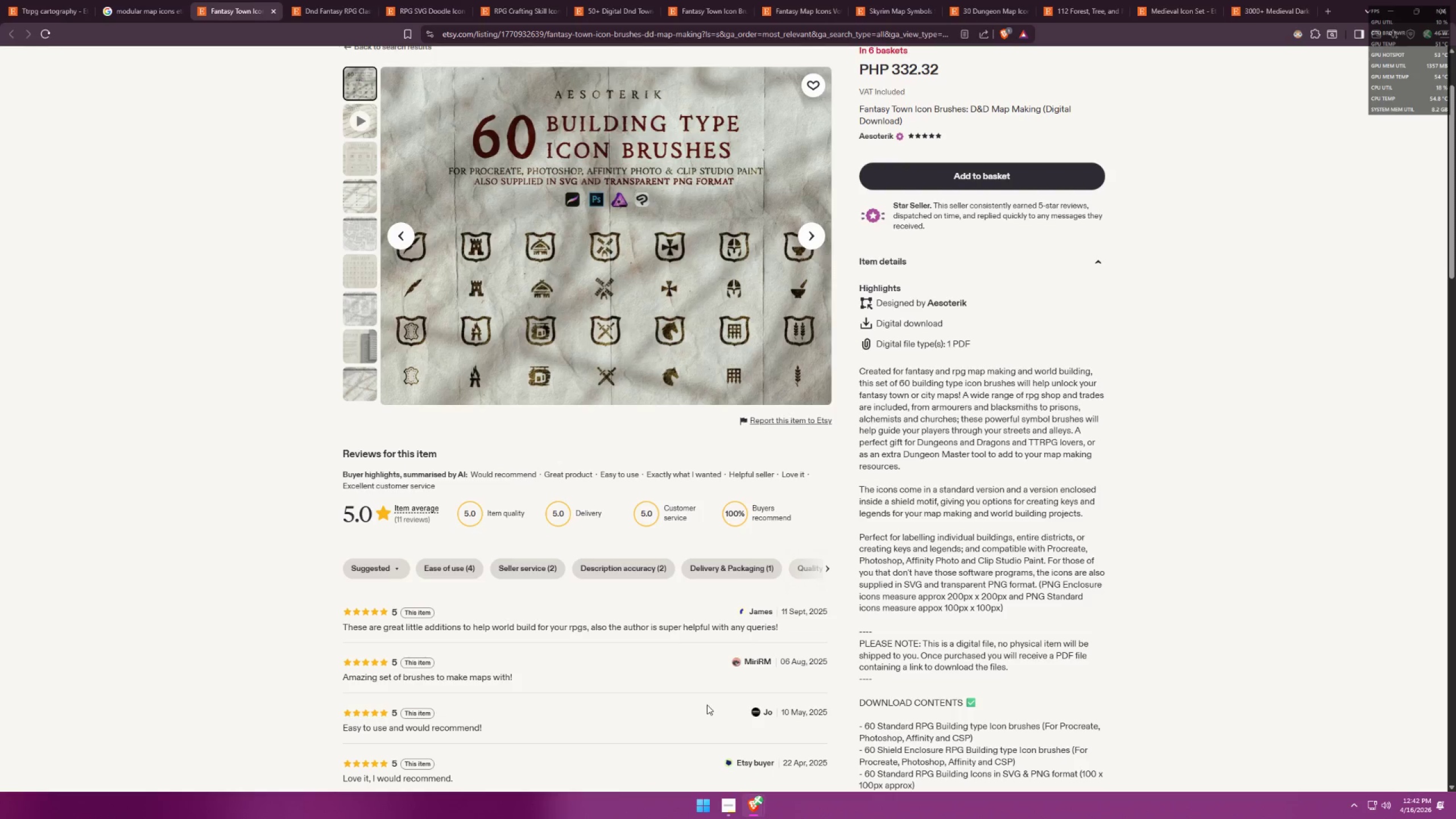 
type(.pngm,)
key(Backspace)
key(Backspace)
type(, .abr, )
 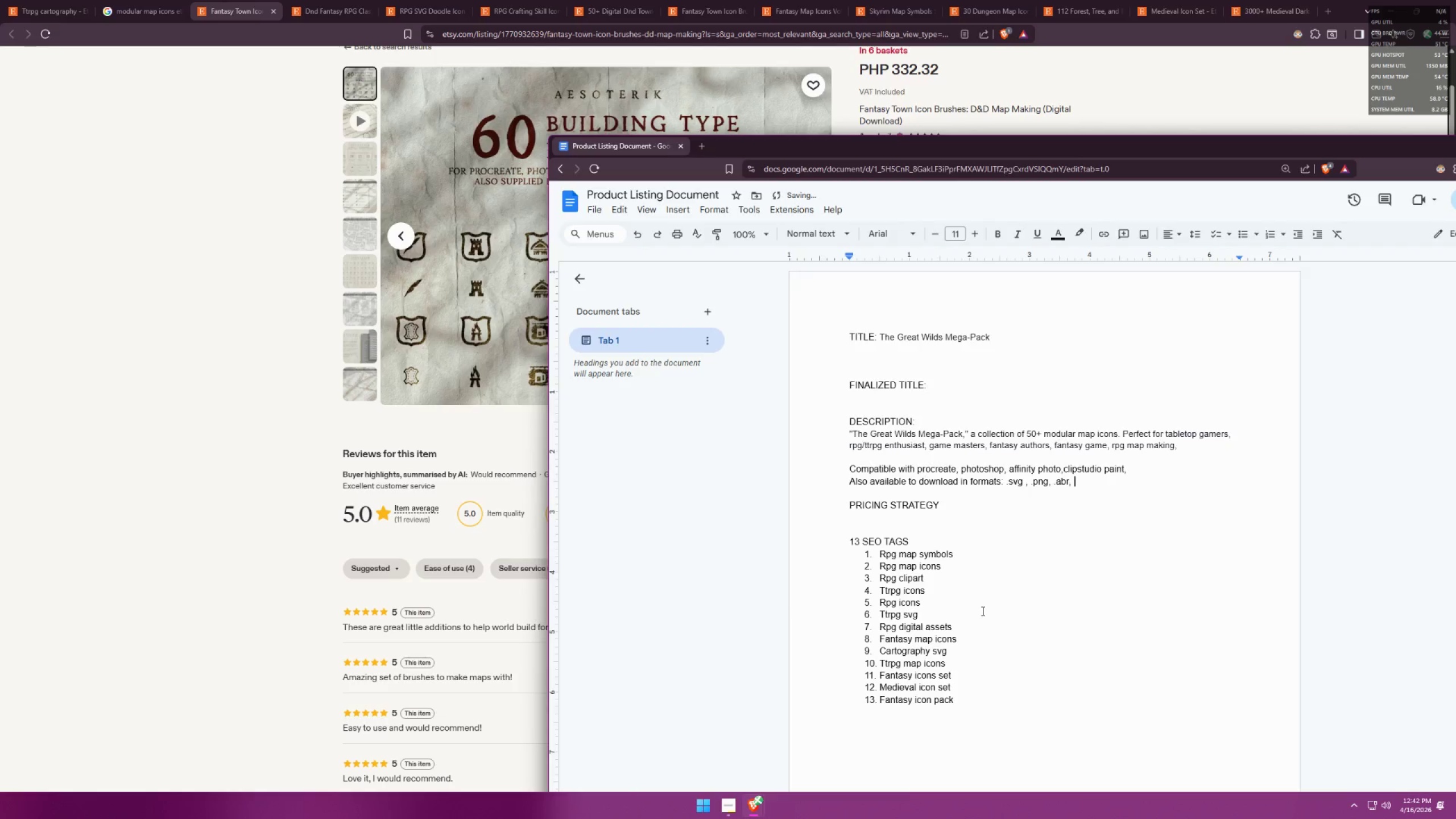 
key(Alt+AltLeft)
 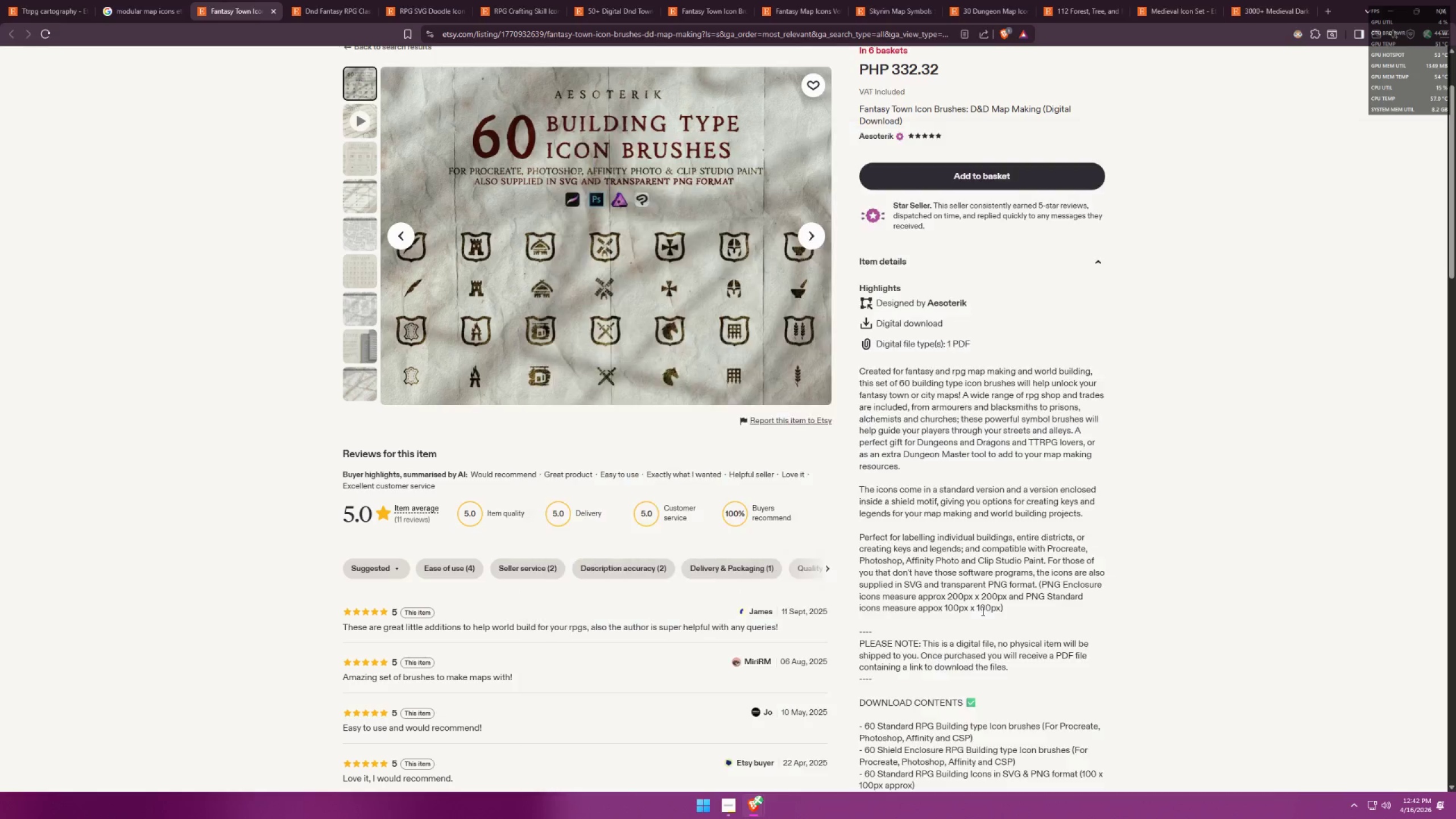 
key(Alt+Tab)
 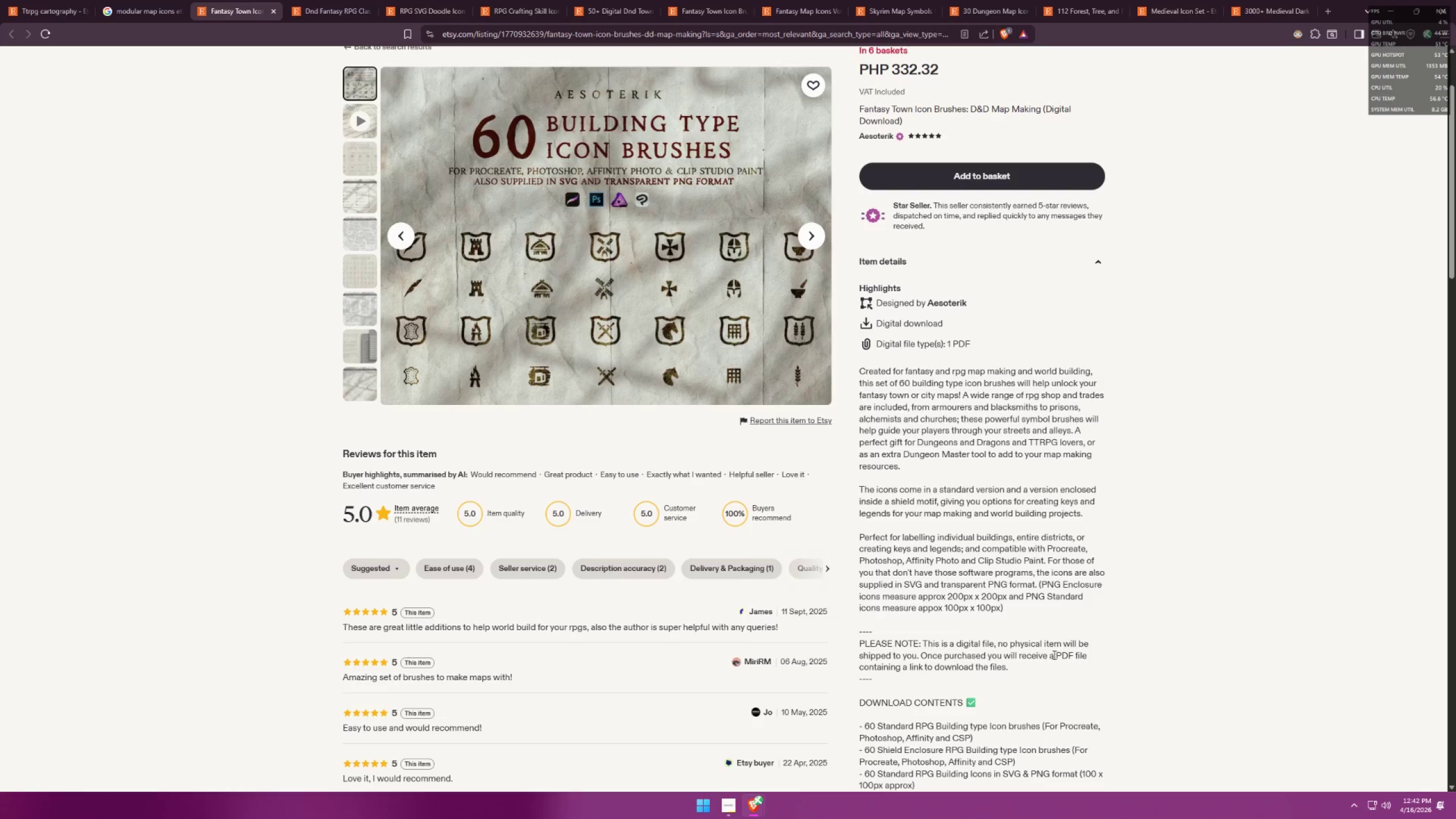 
scroll: coordinate [1054, 646], scroll_direction: down, amount: 2.0
 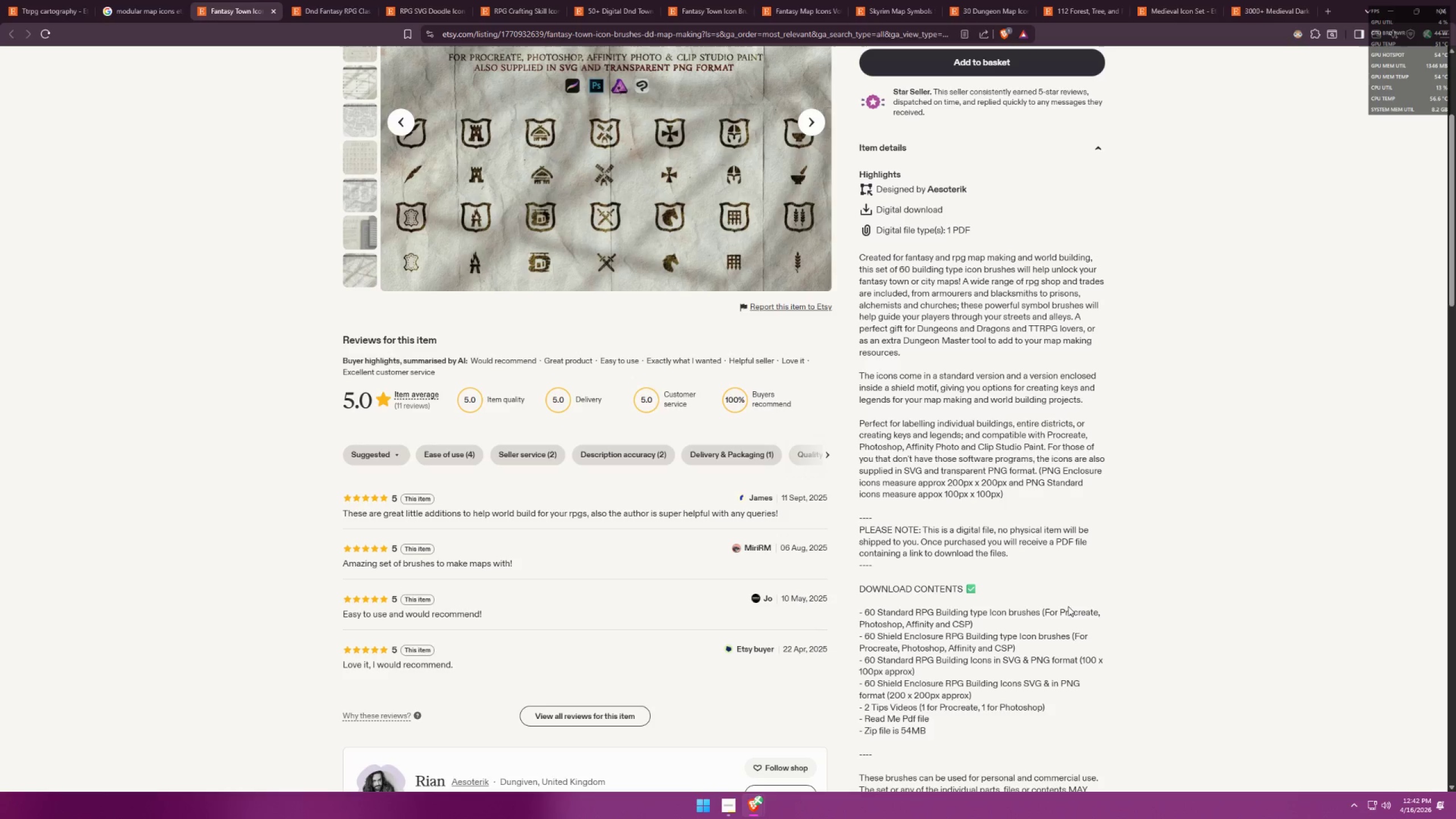 
wait(10.96)
 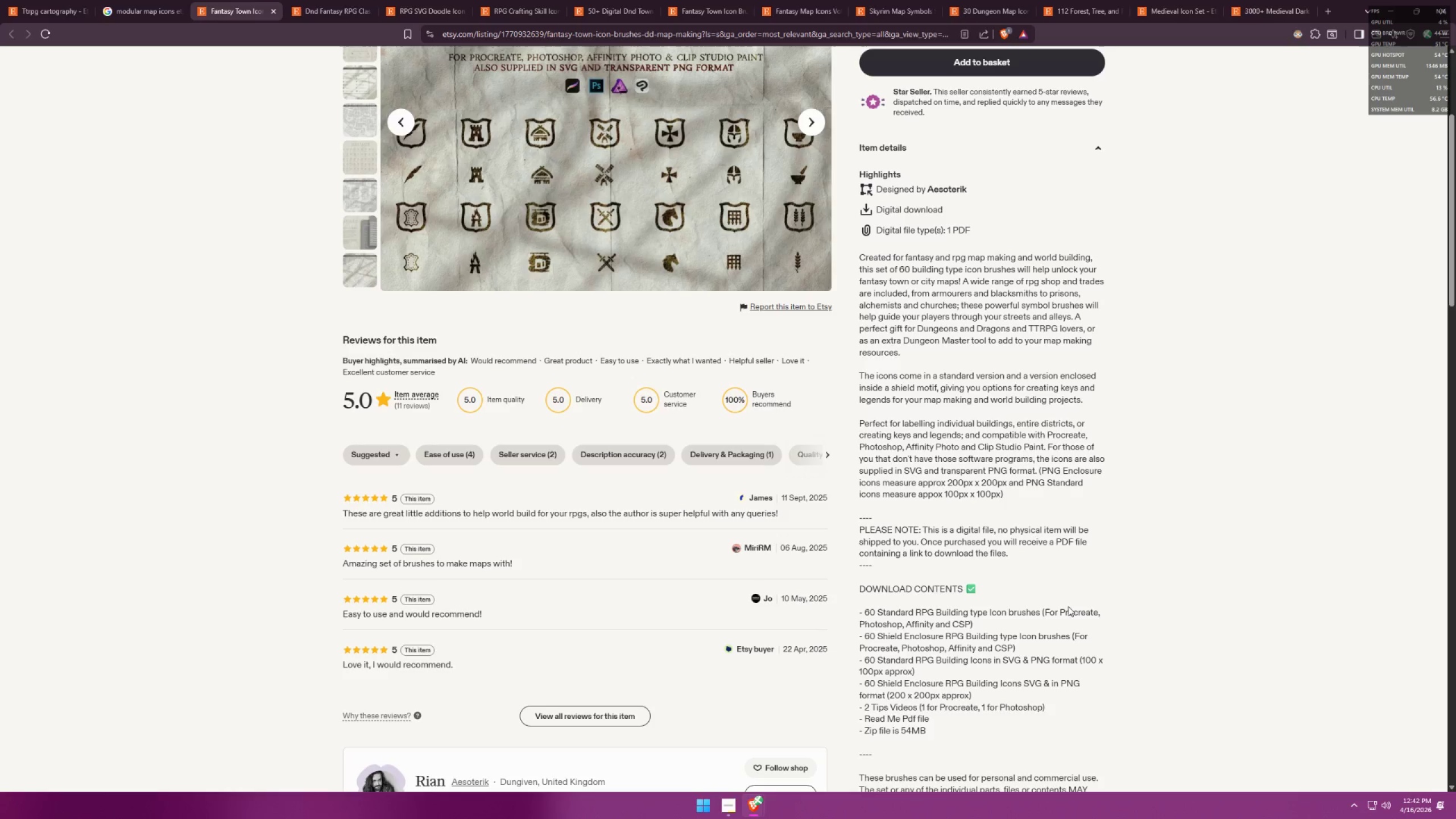 
key(Alt+AltLeft)
 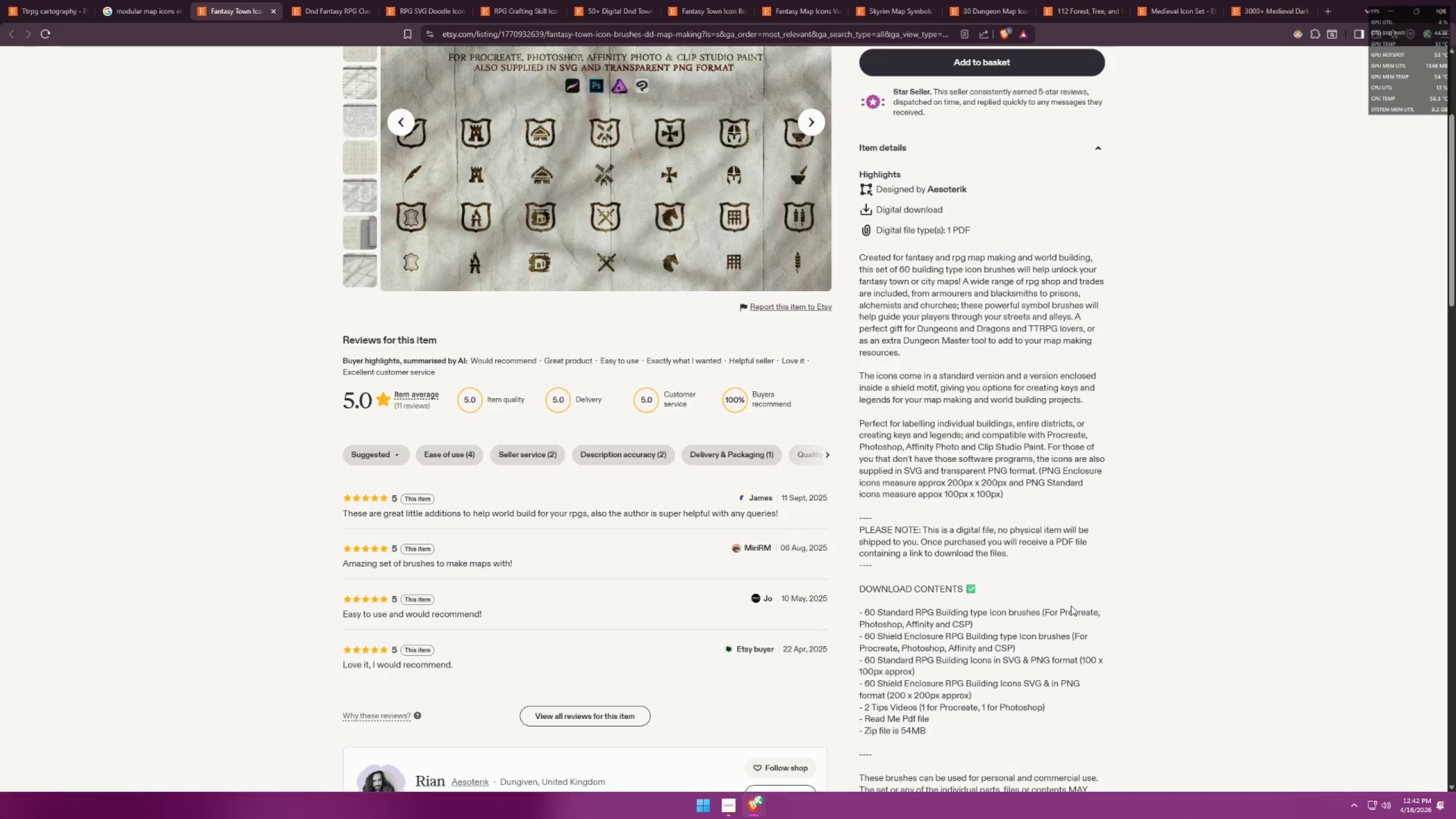 
key(Alt+Tab)
 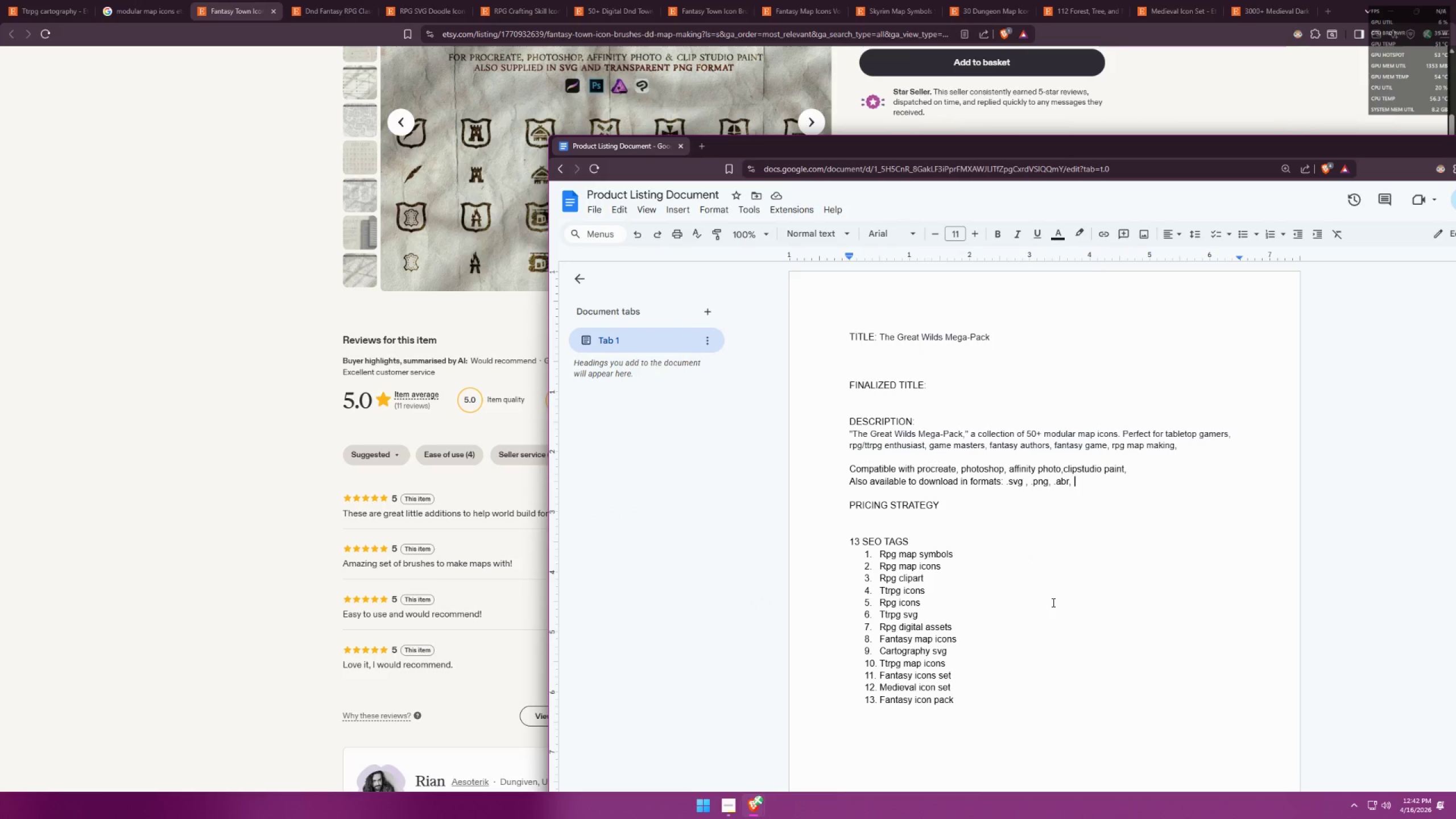 
key(Alt+AltLeft)
 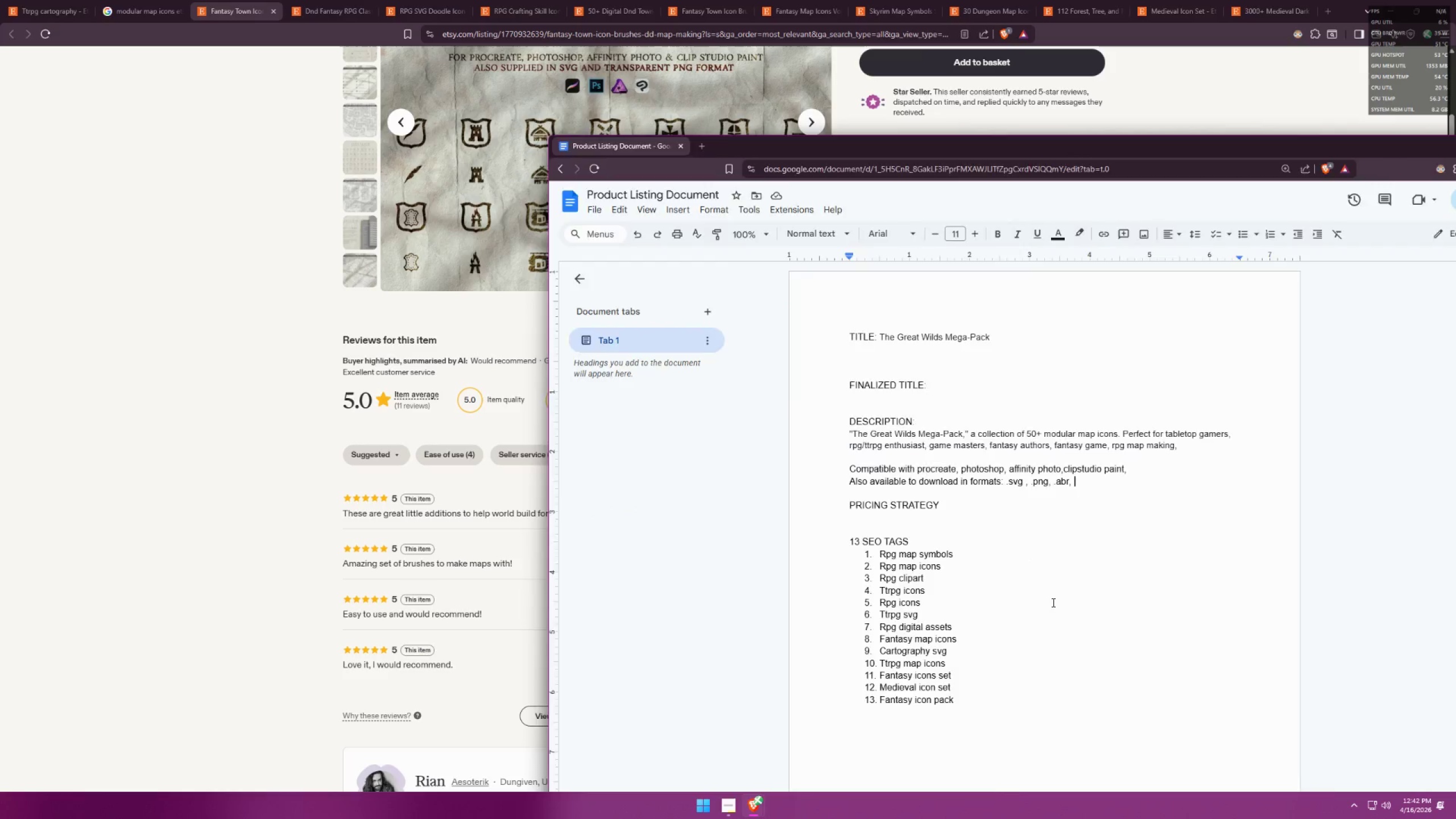 
key(Alt+Tab)
 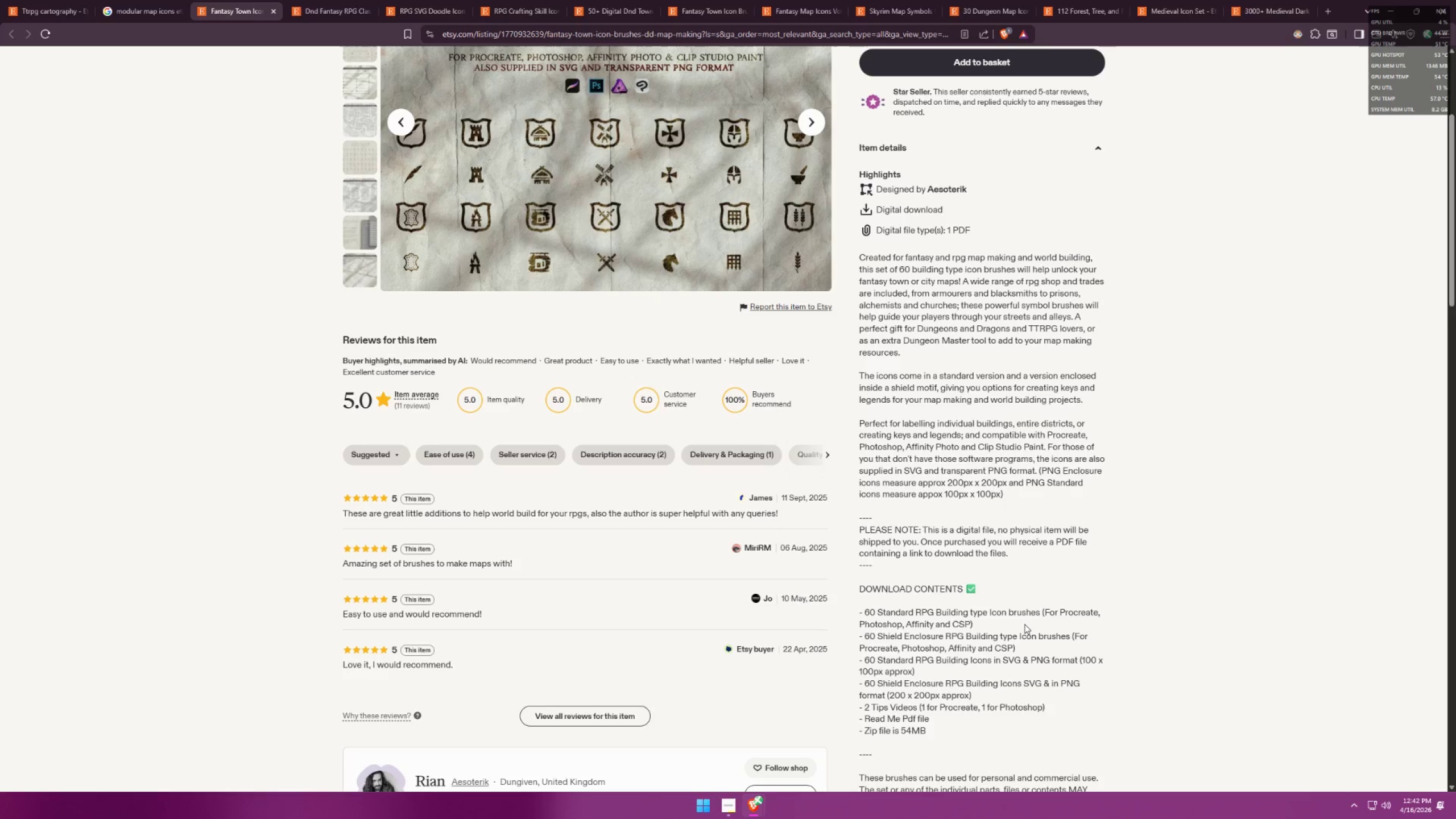 
wait(6.92)
 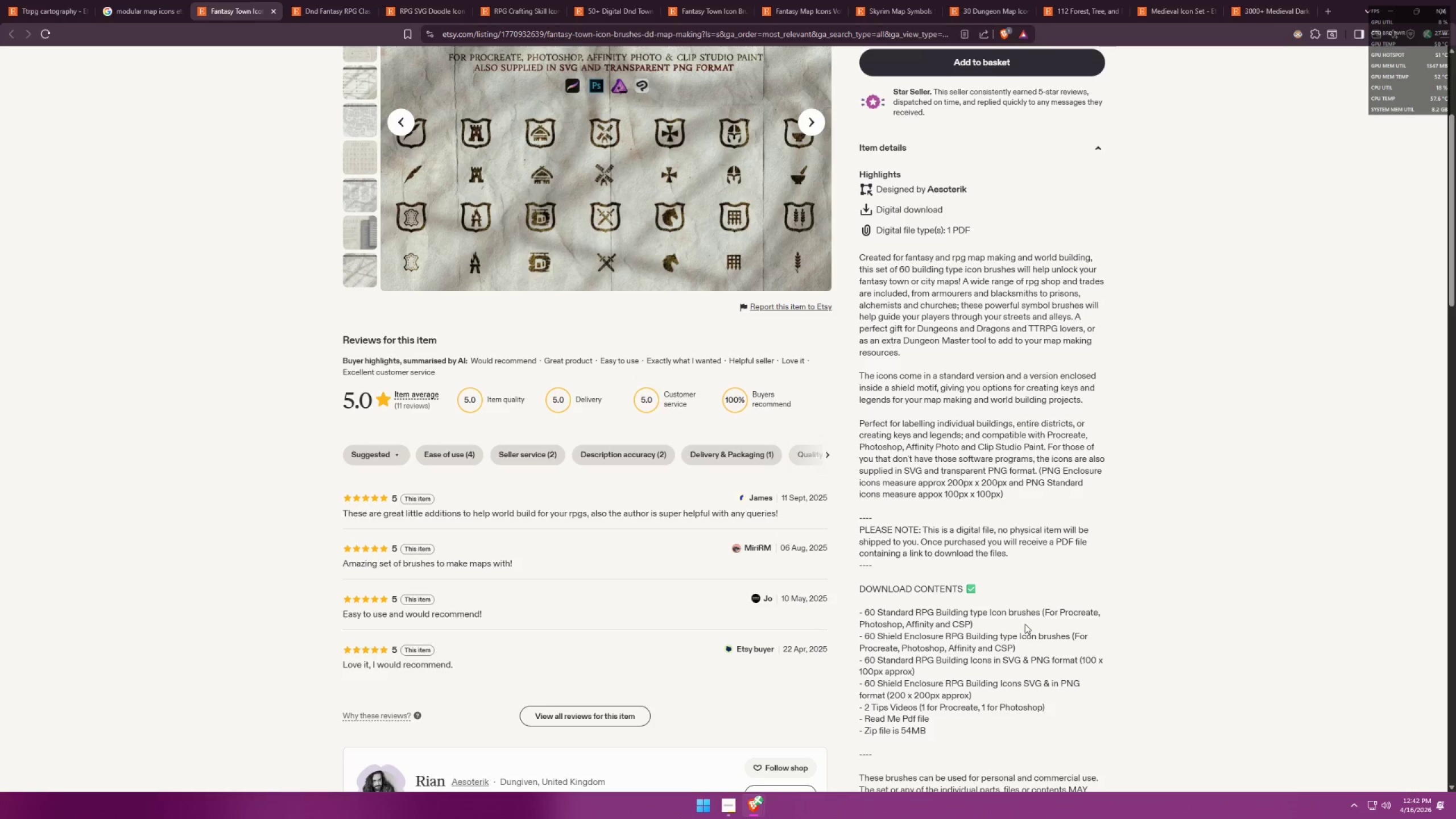 
key(Alt+AltLeft)
 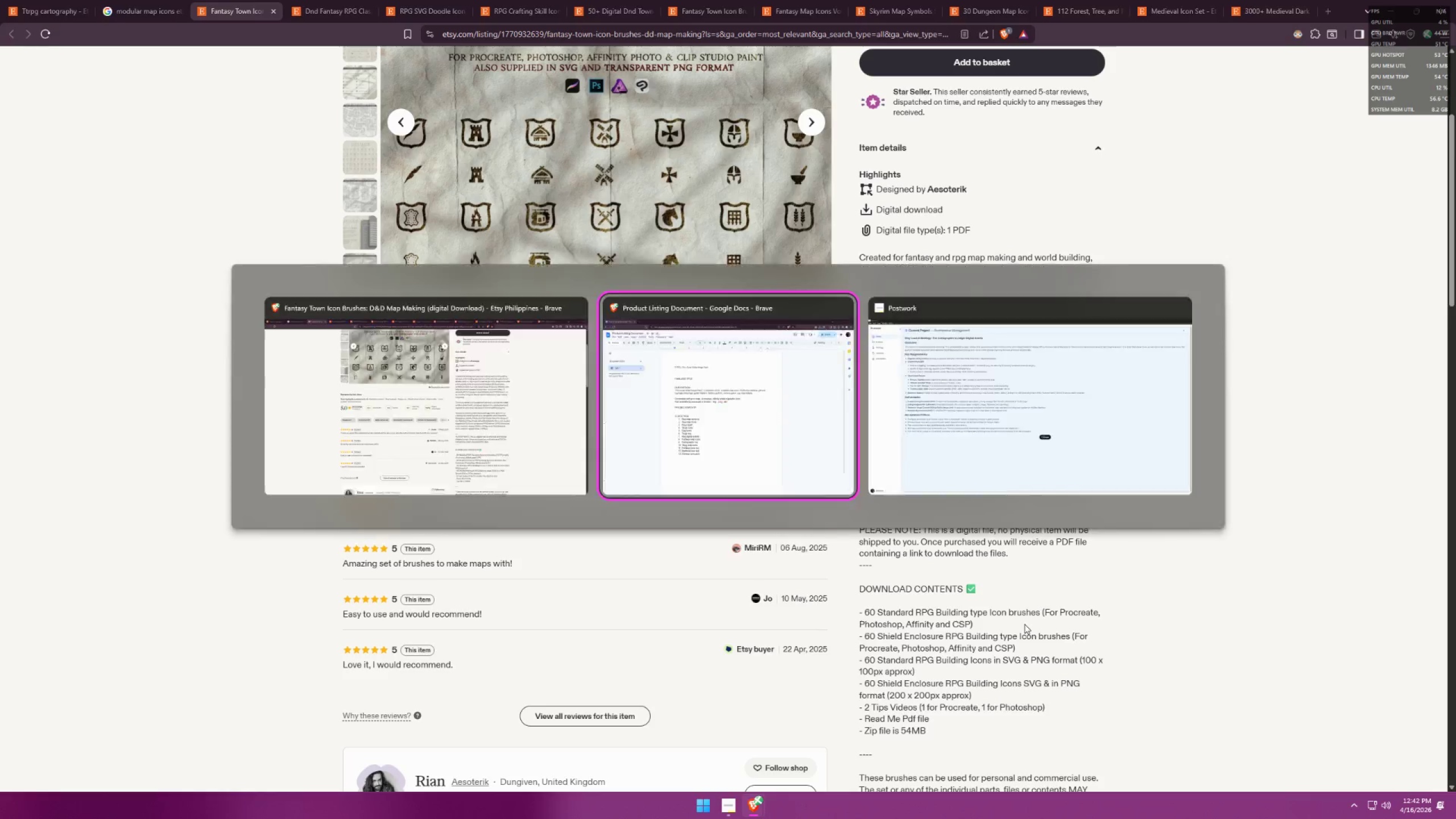 
key(Alt+Tab)
 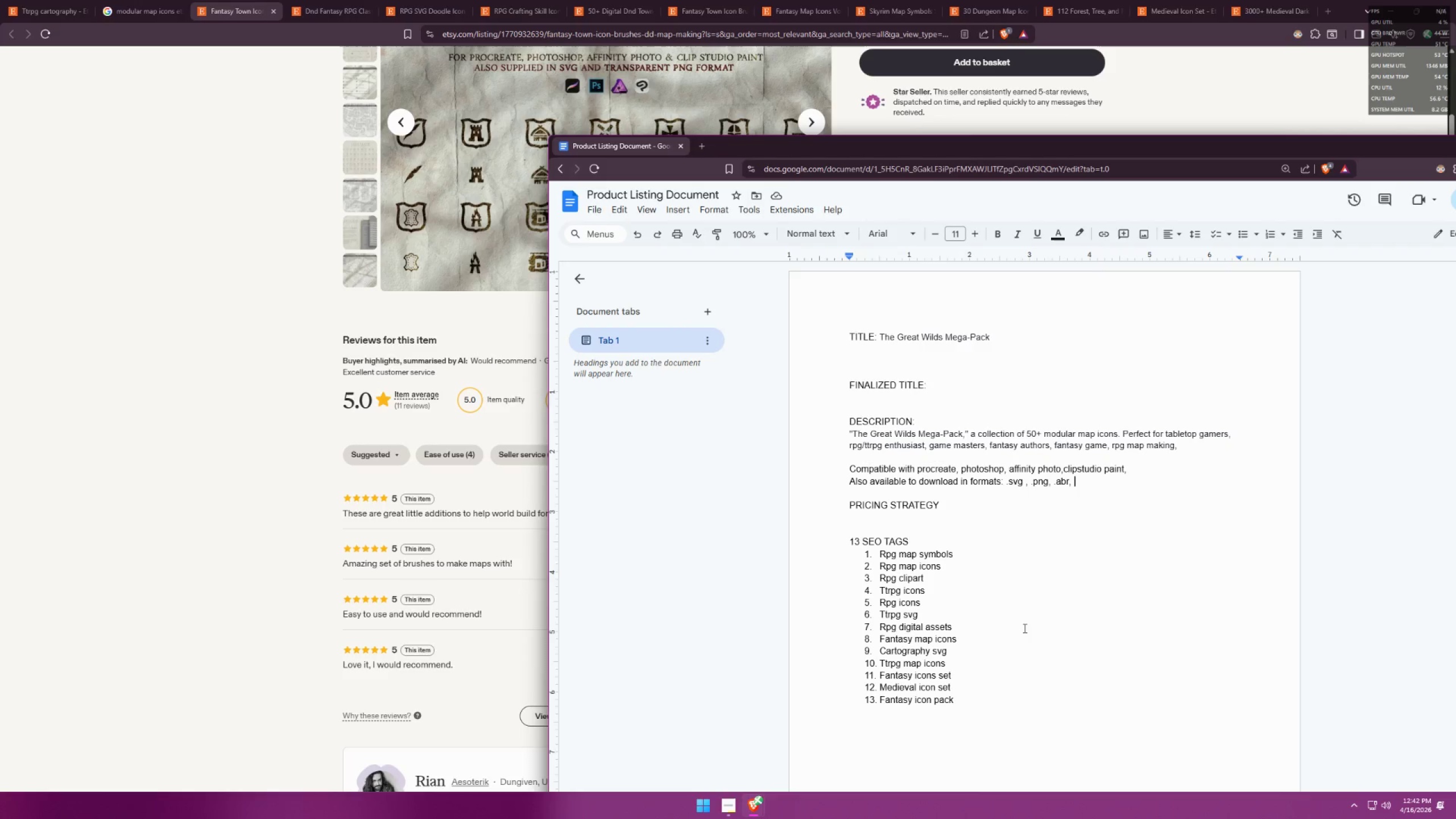 
key(Backspace)
 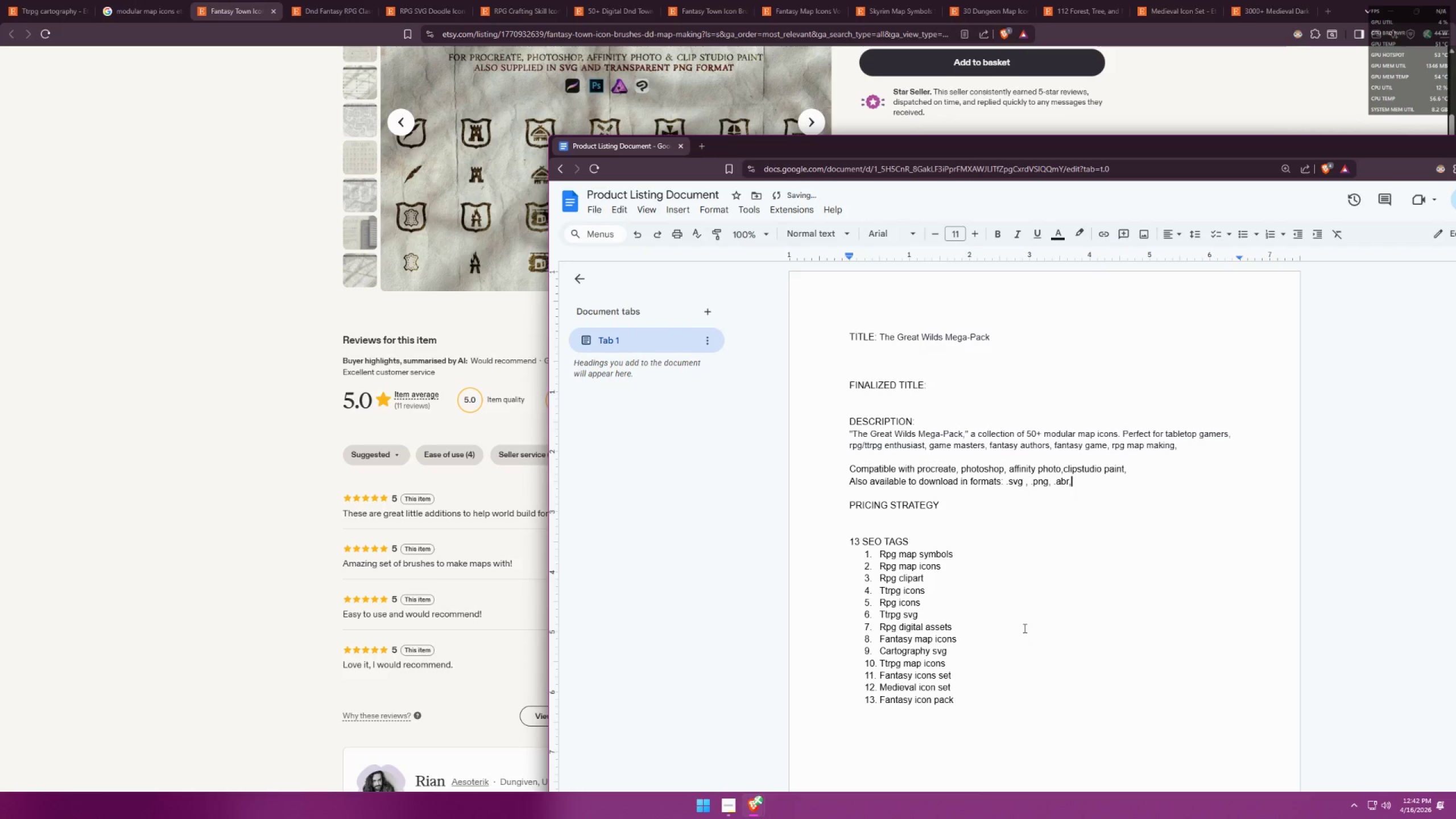 
key(Backspace)
 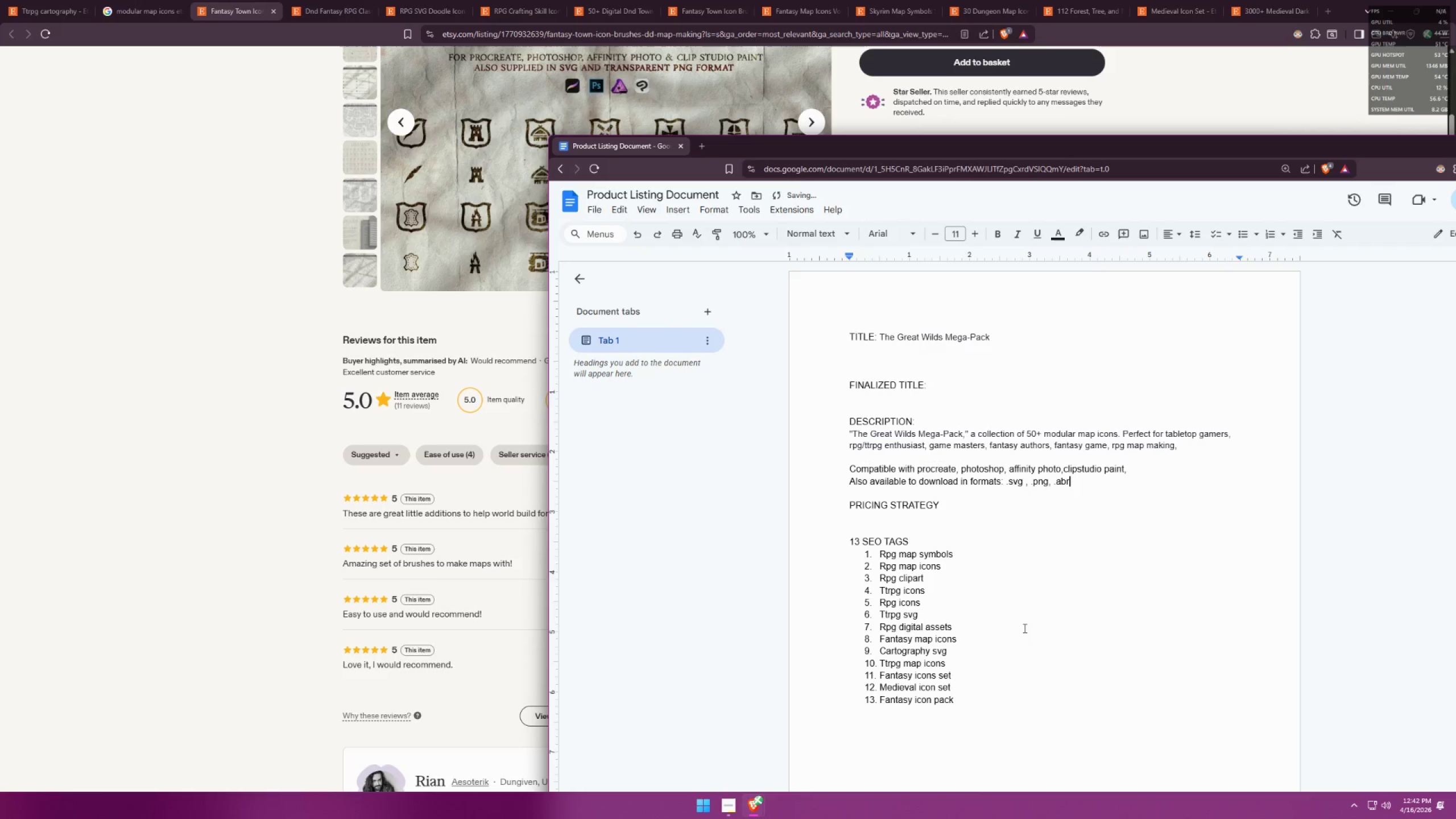 
key(Backspace)
 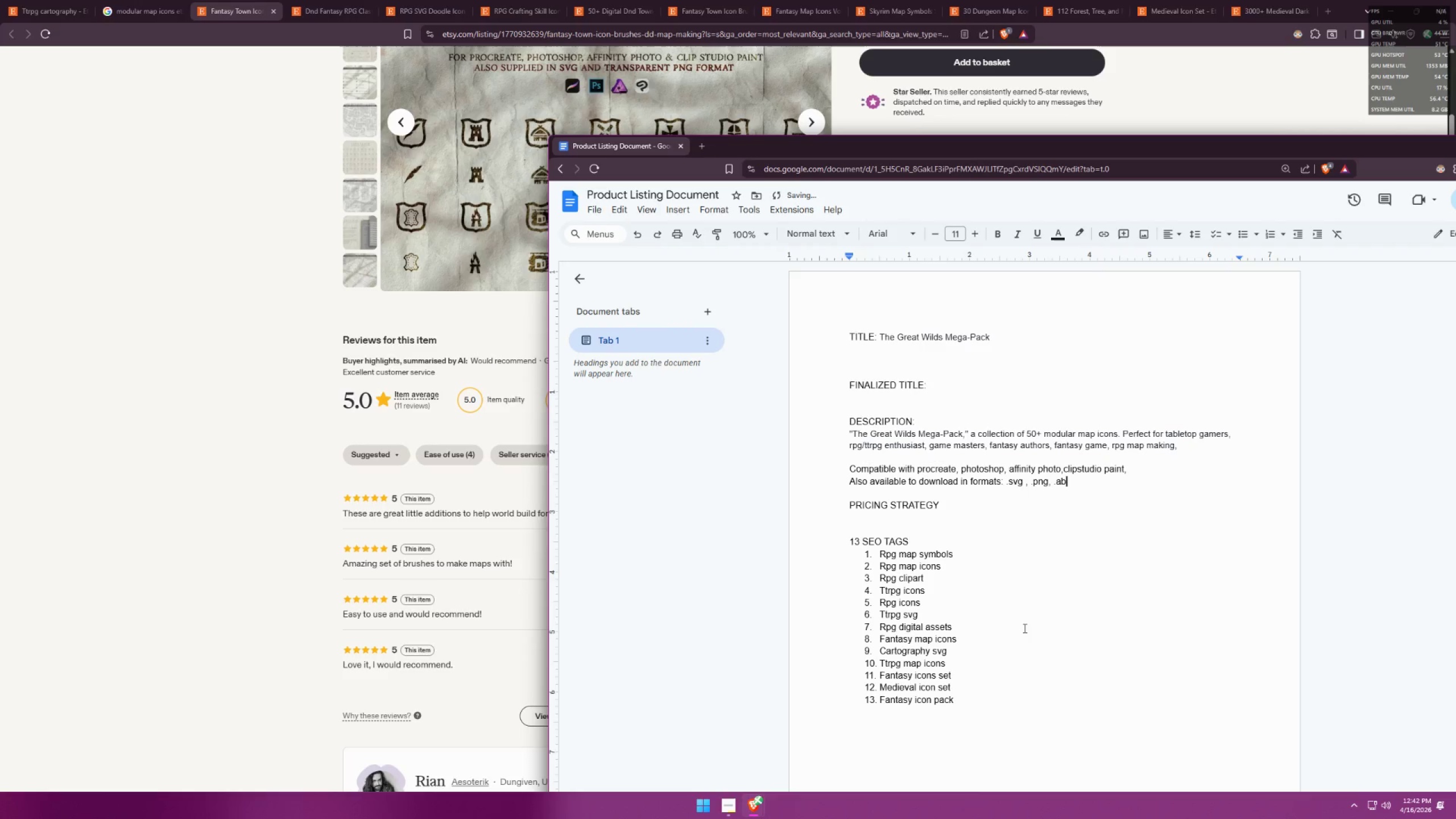 
key(Control+Z)
 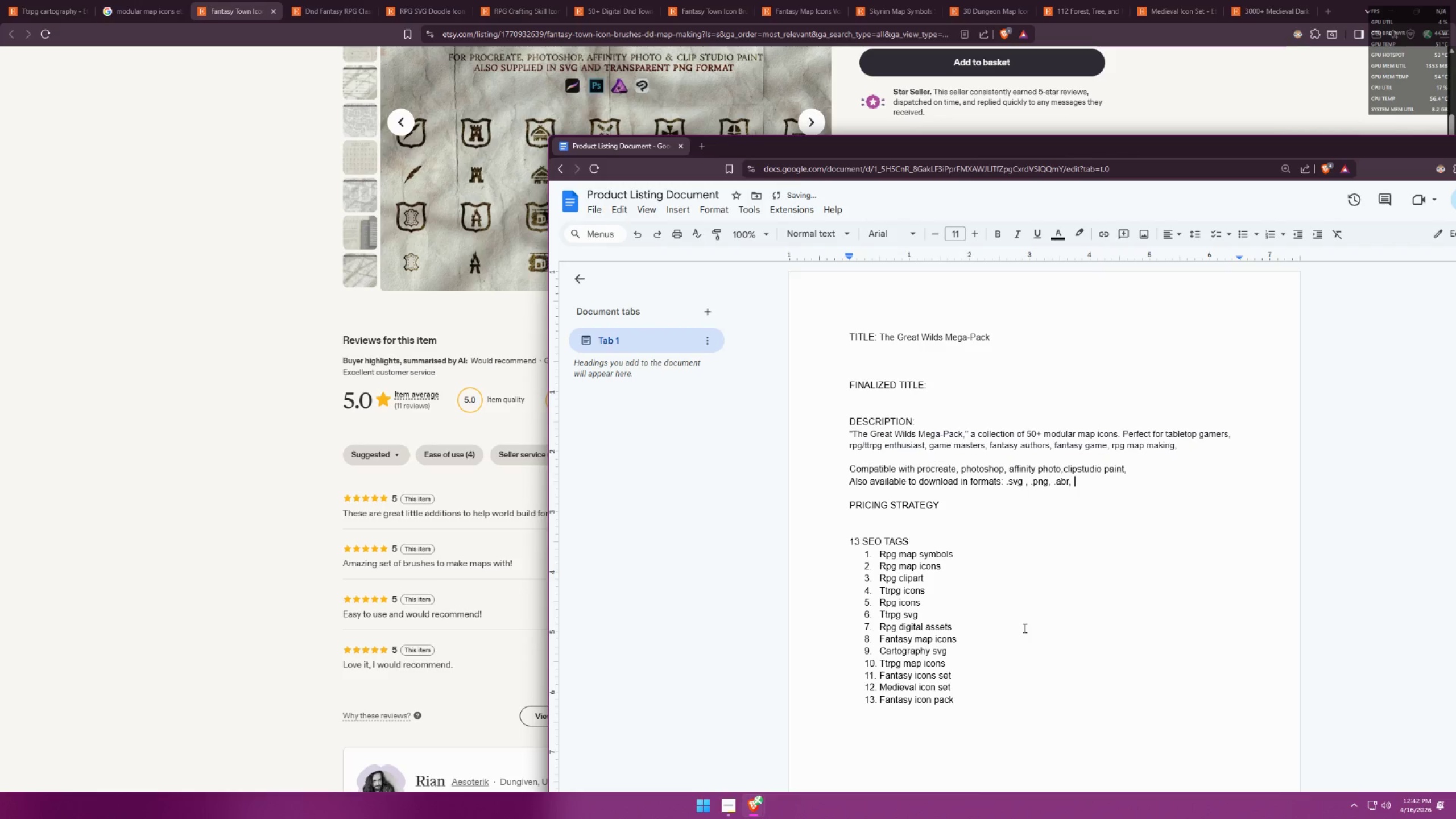 
key(Shift+ShiftLeft)
 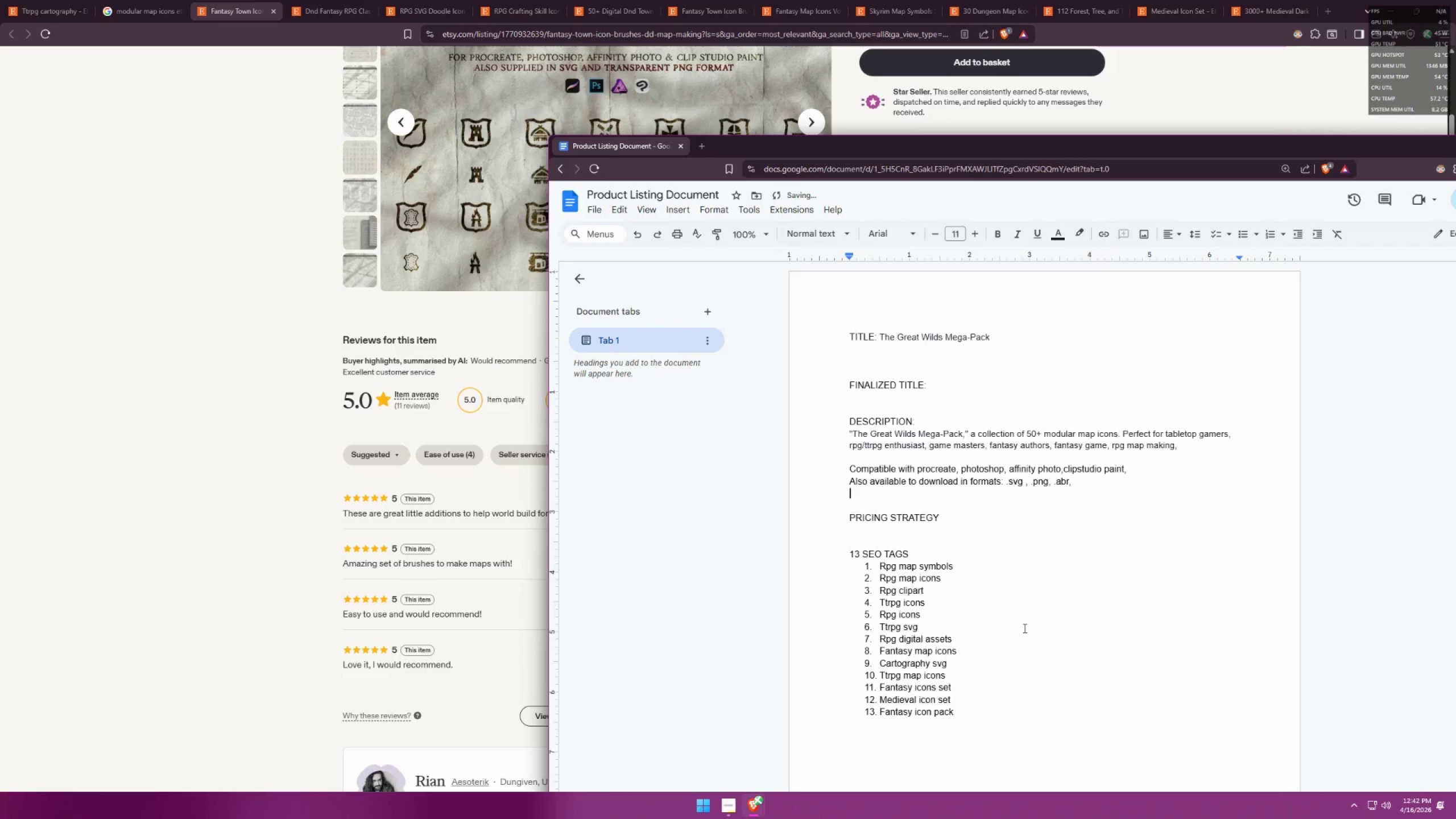 
key(Shift+Enter)
 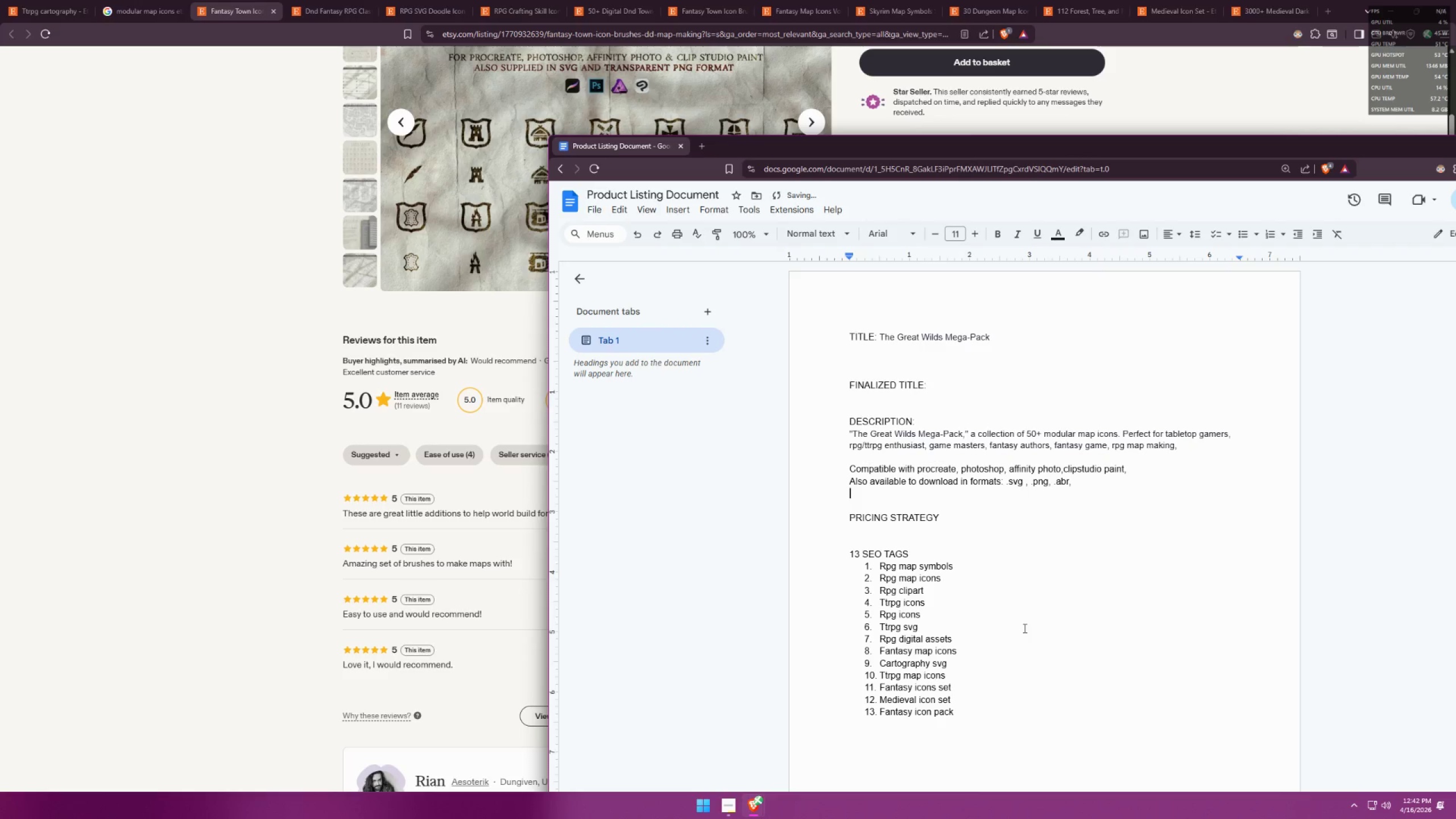 
type(svg and png )
 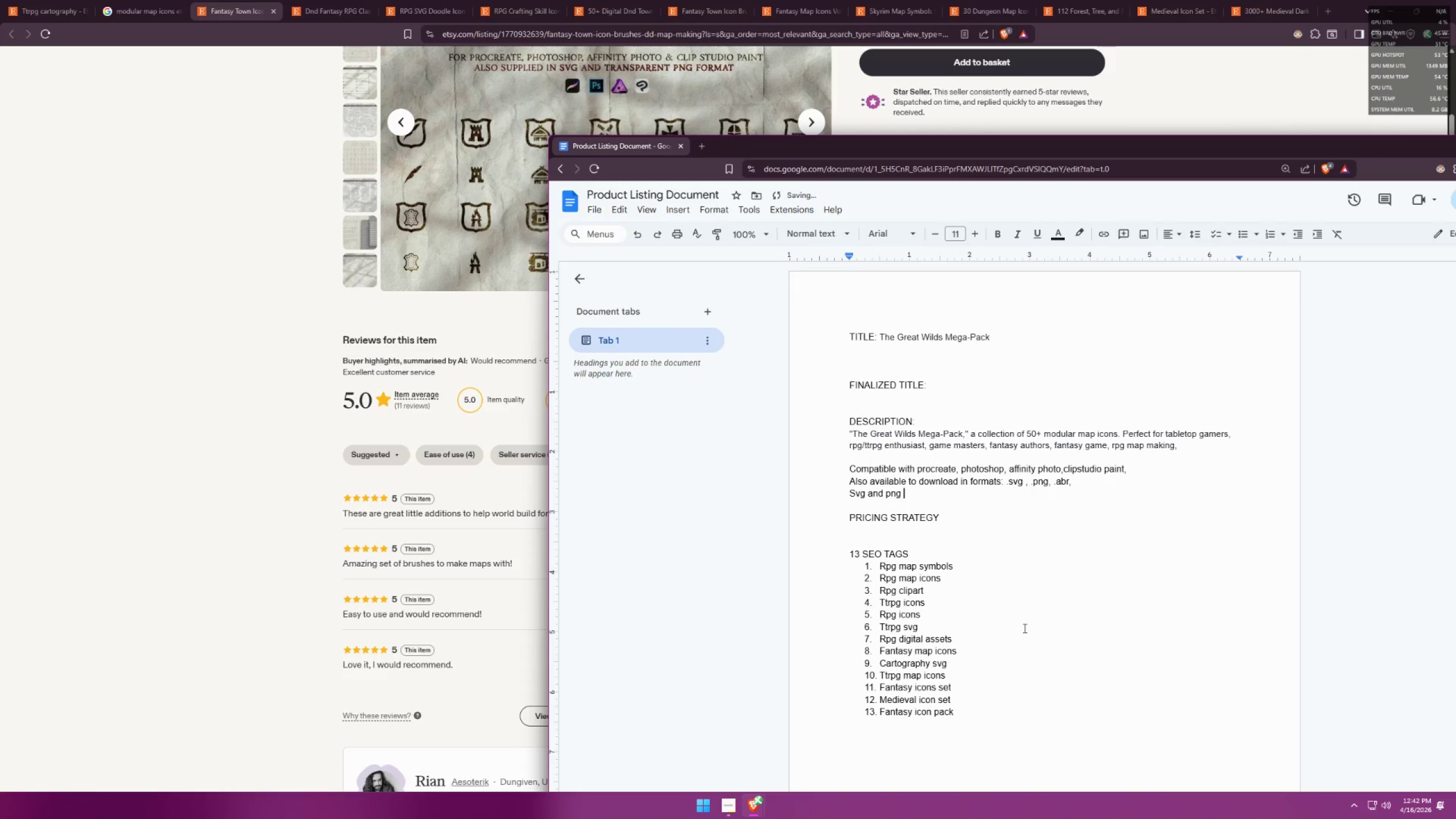 
key(Alt+AltLeft)
 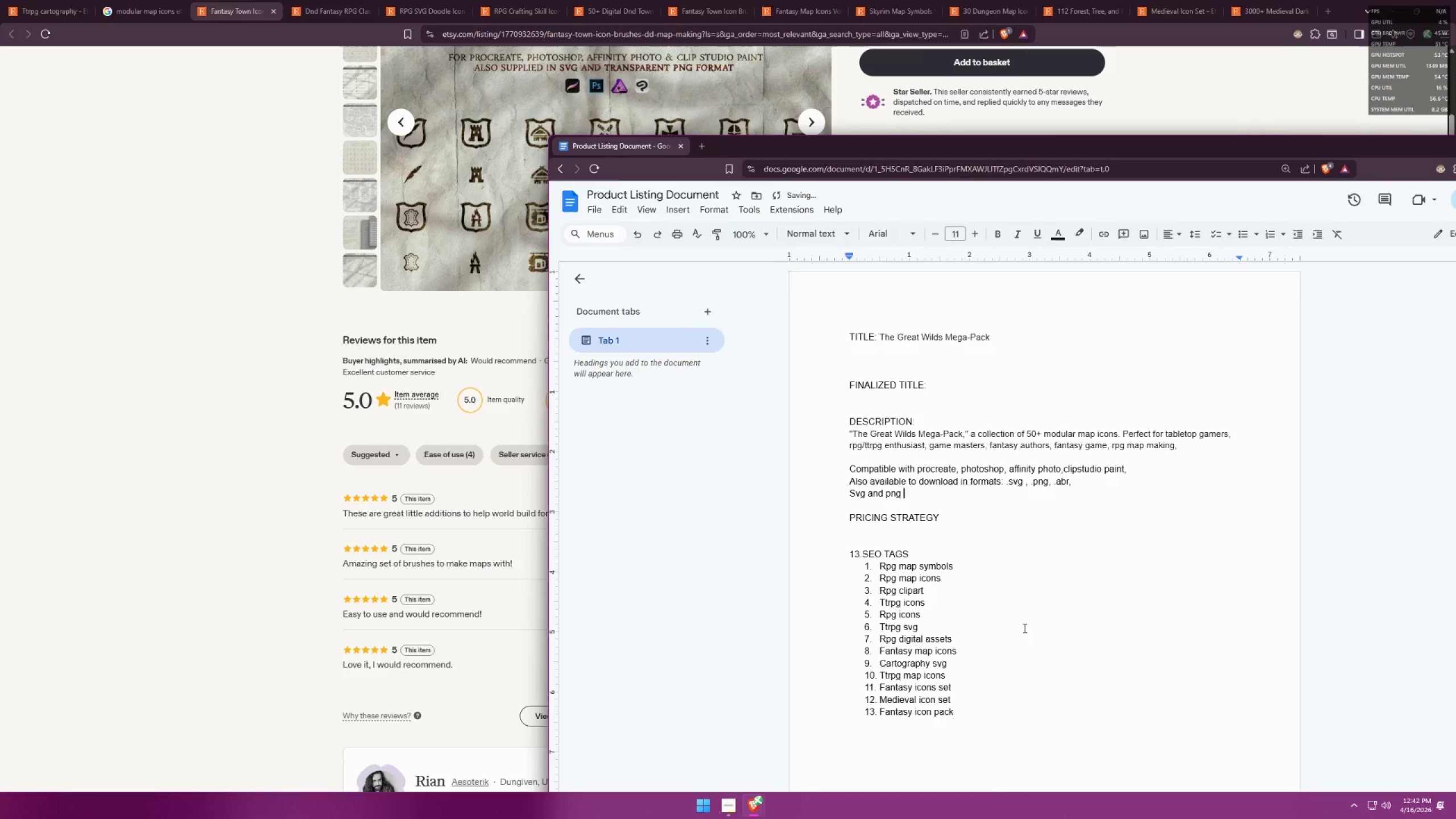 
key(Alt+Tab)
 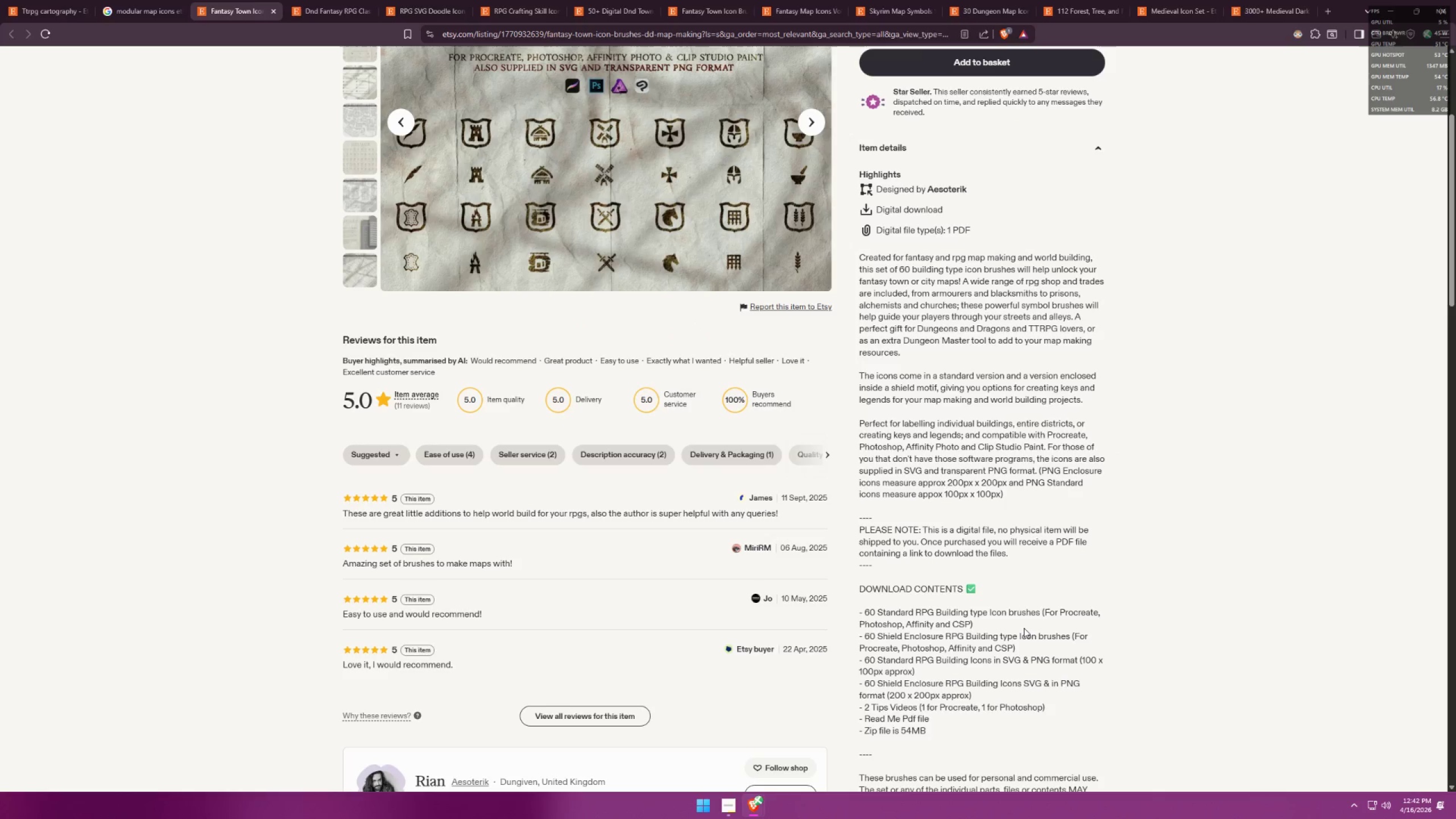 
key(Alt+AltLeft)
 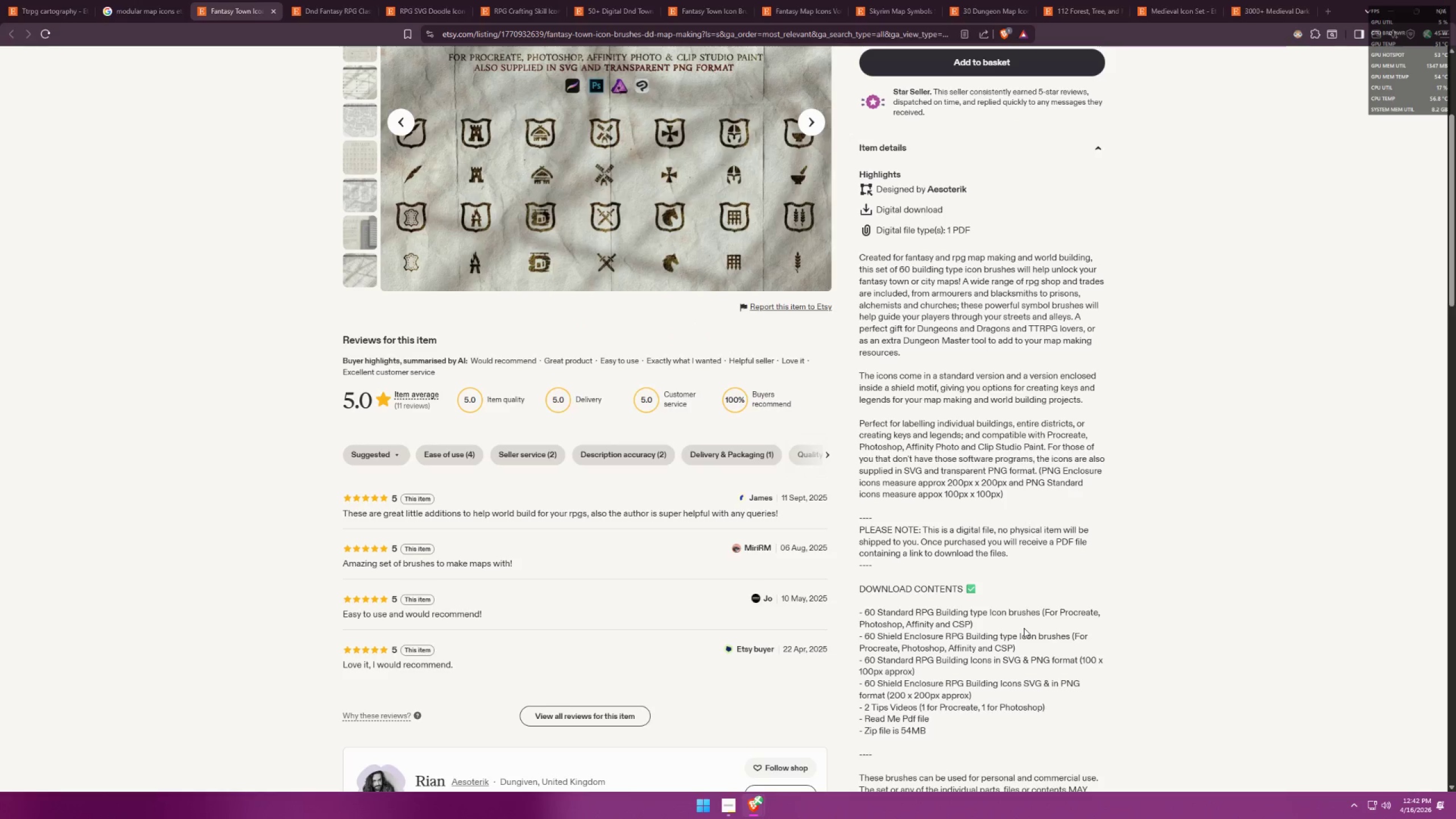 
key(Tab)
type(in 300 dpi high quality)
 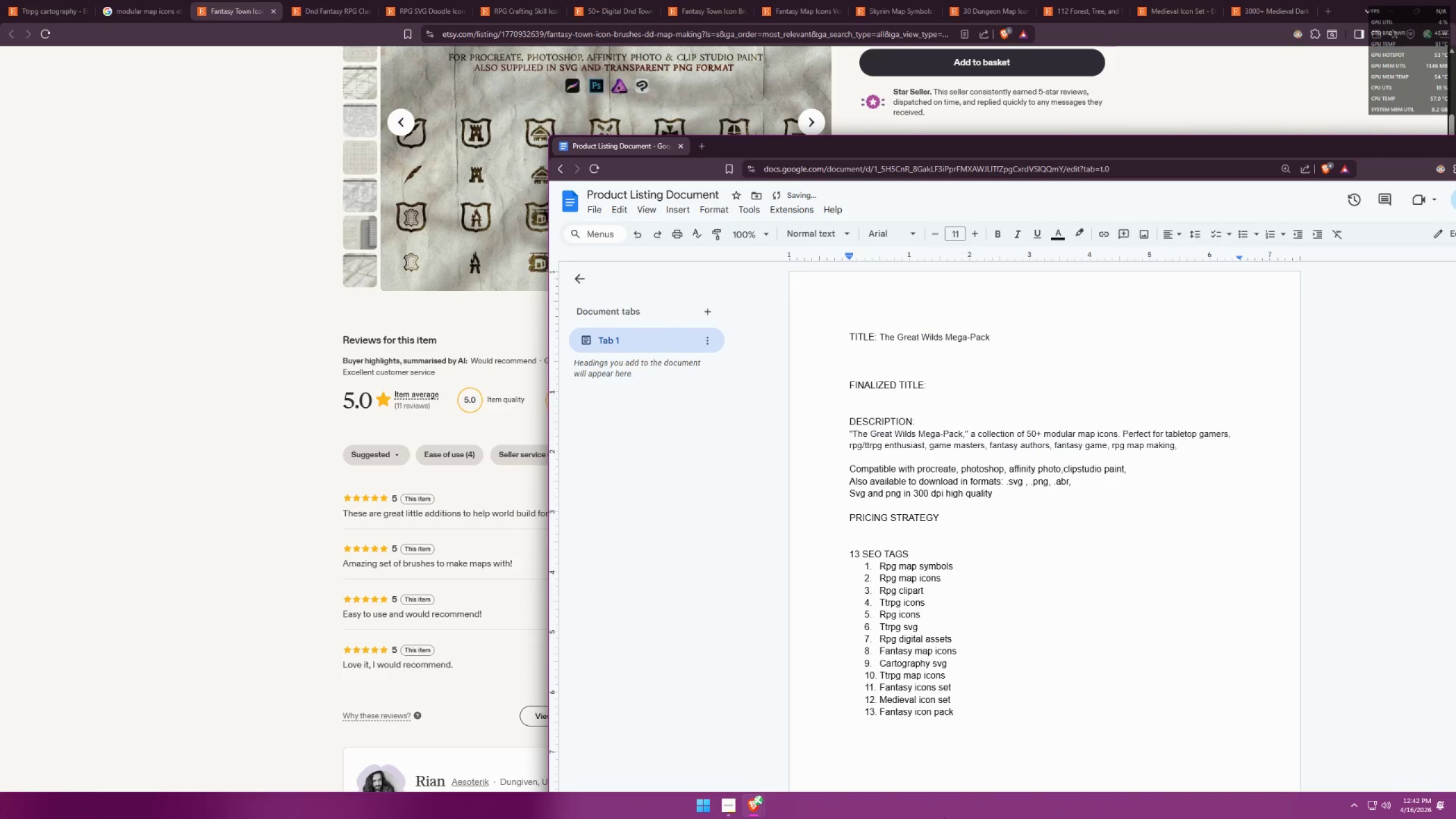 
left_click([988, 433])
 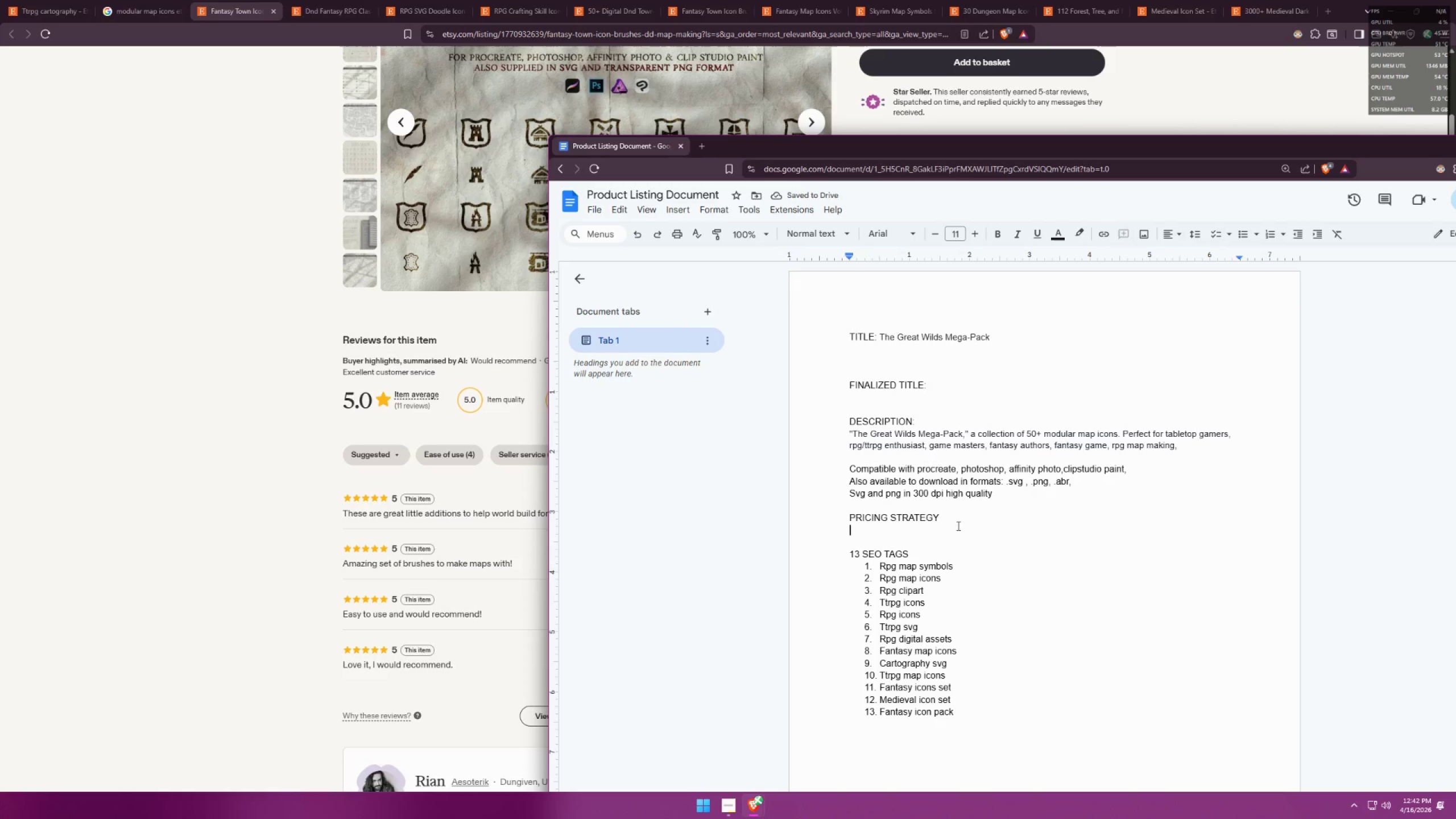 
double_click([1004, 486])
 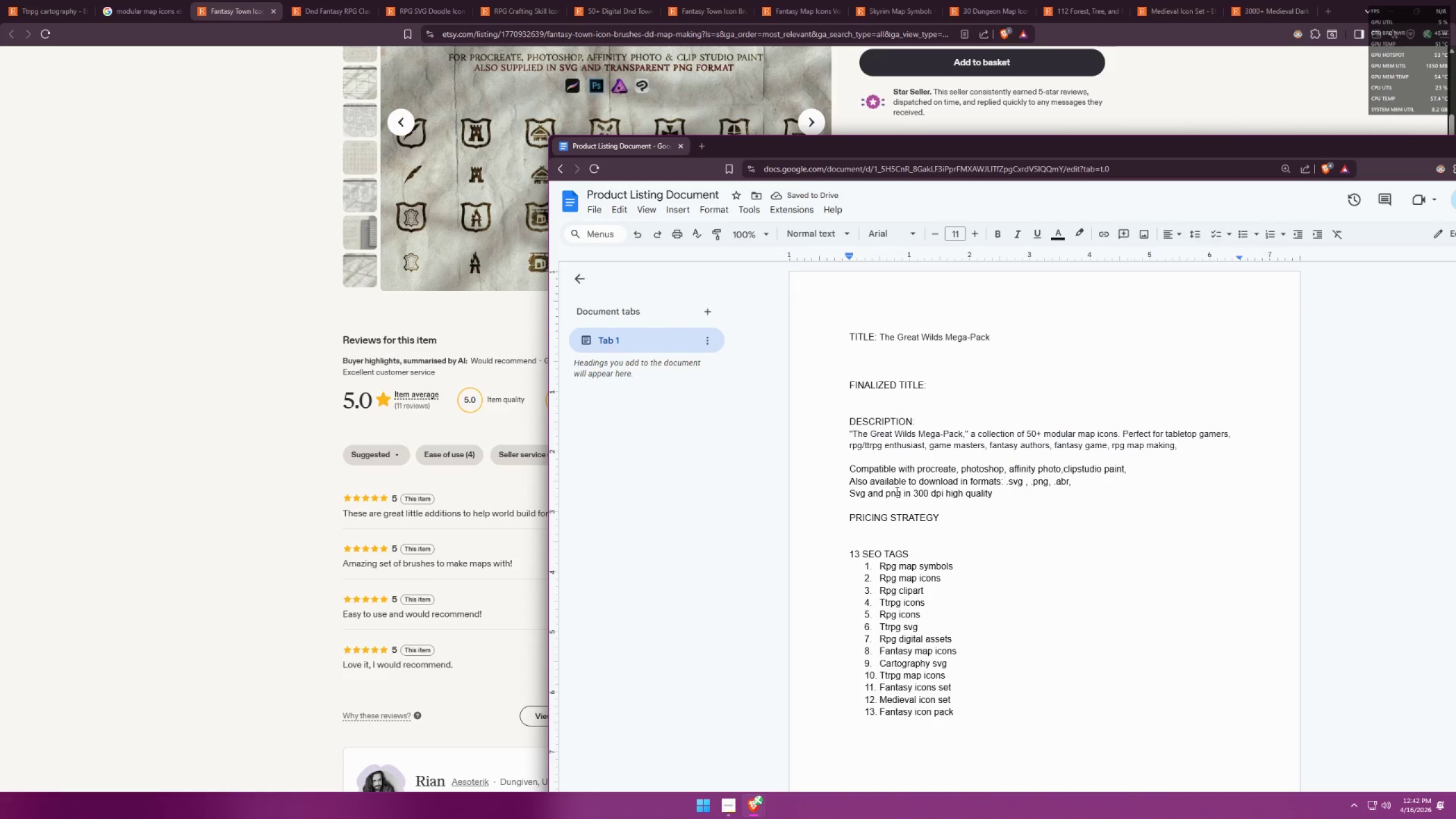 
left_click_drag(start_coordinate=[903, 492], to_coordinate=[1053, 493])
 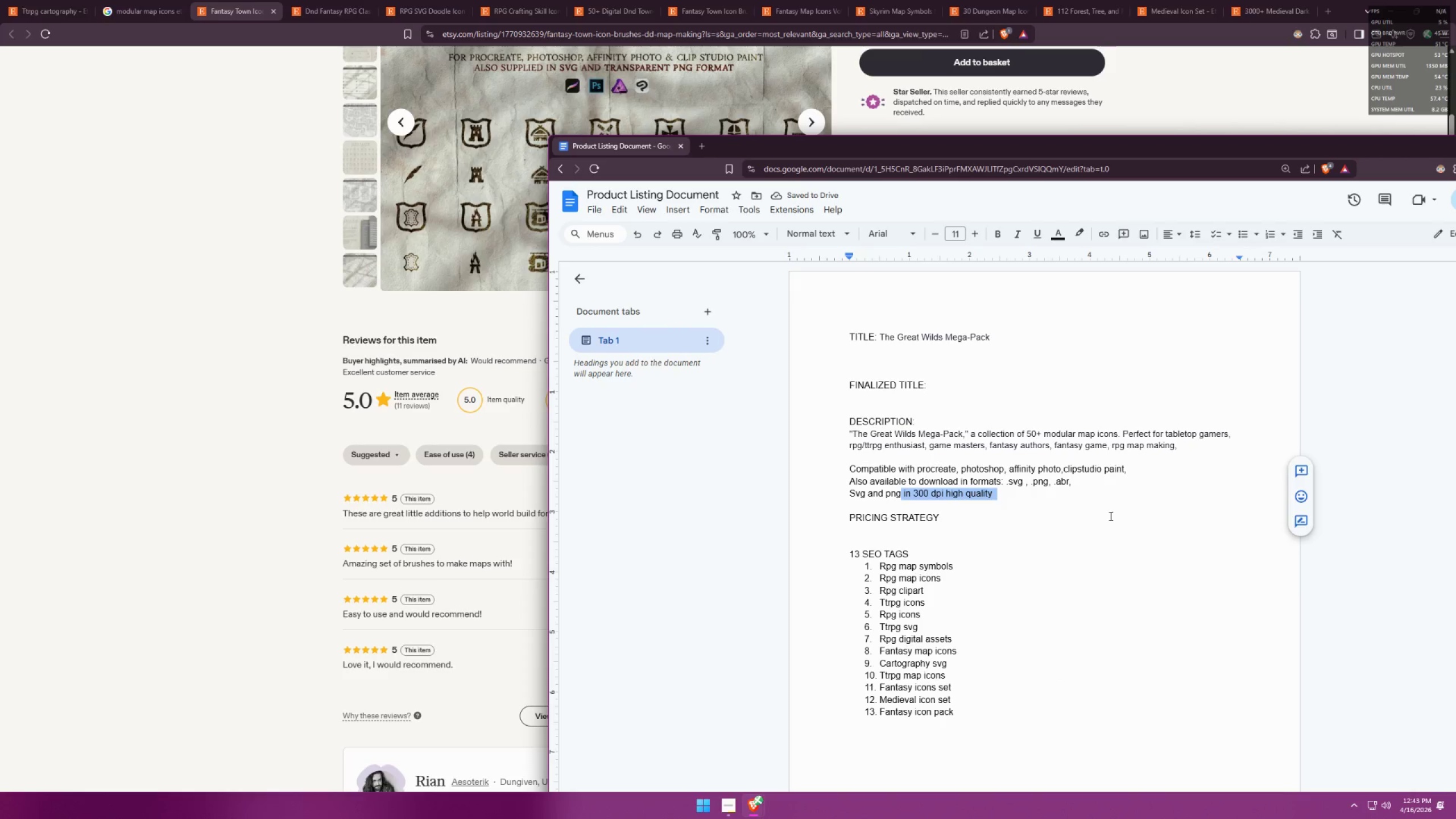 
key(Backspace)
type( 30)
key(Backspace)
type(3)
key(Backspace)
key(Backspace)
type(in high quality 300dpi)
 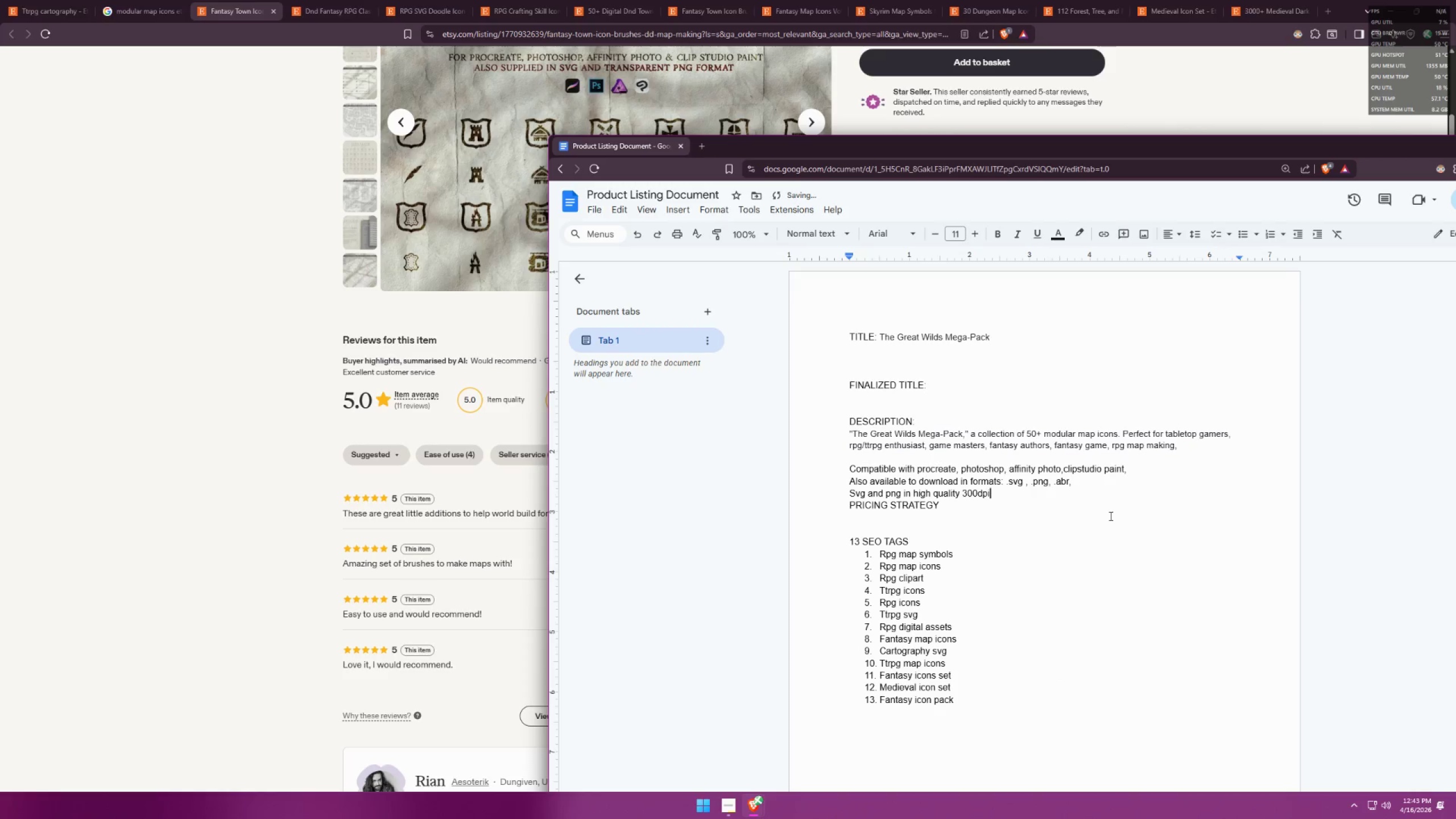 
key(Enter)
 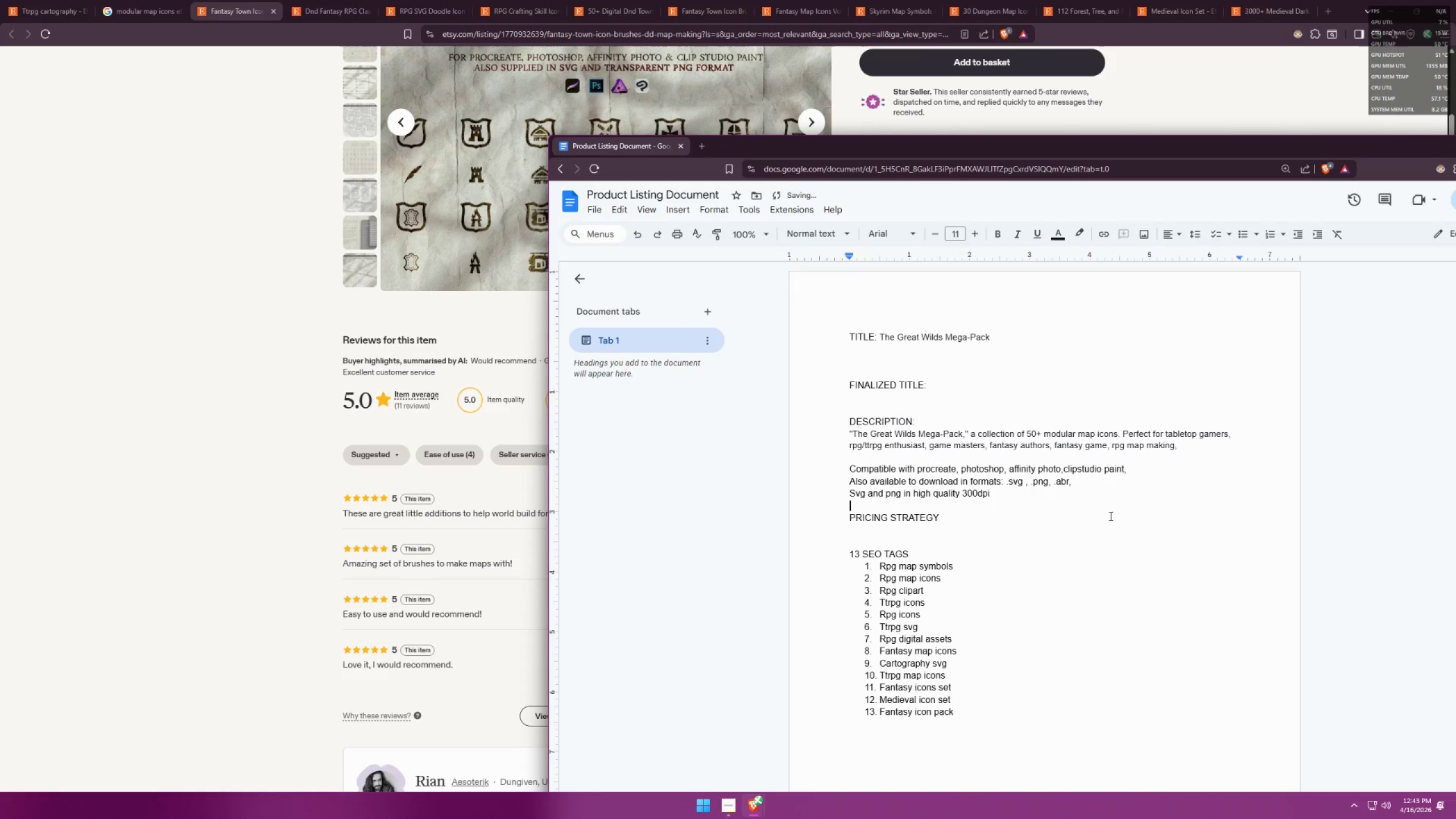 
key(Alt+AltLeft)
 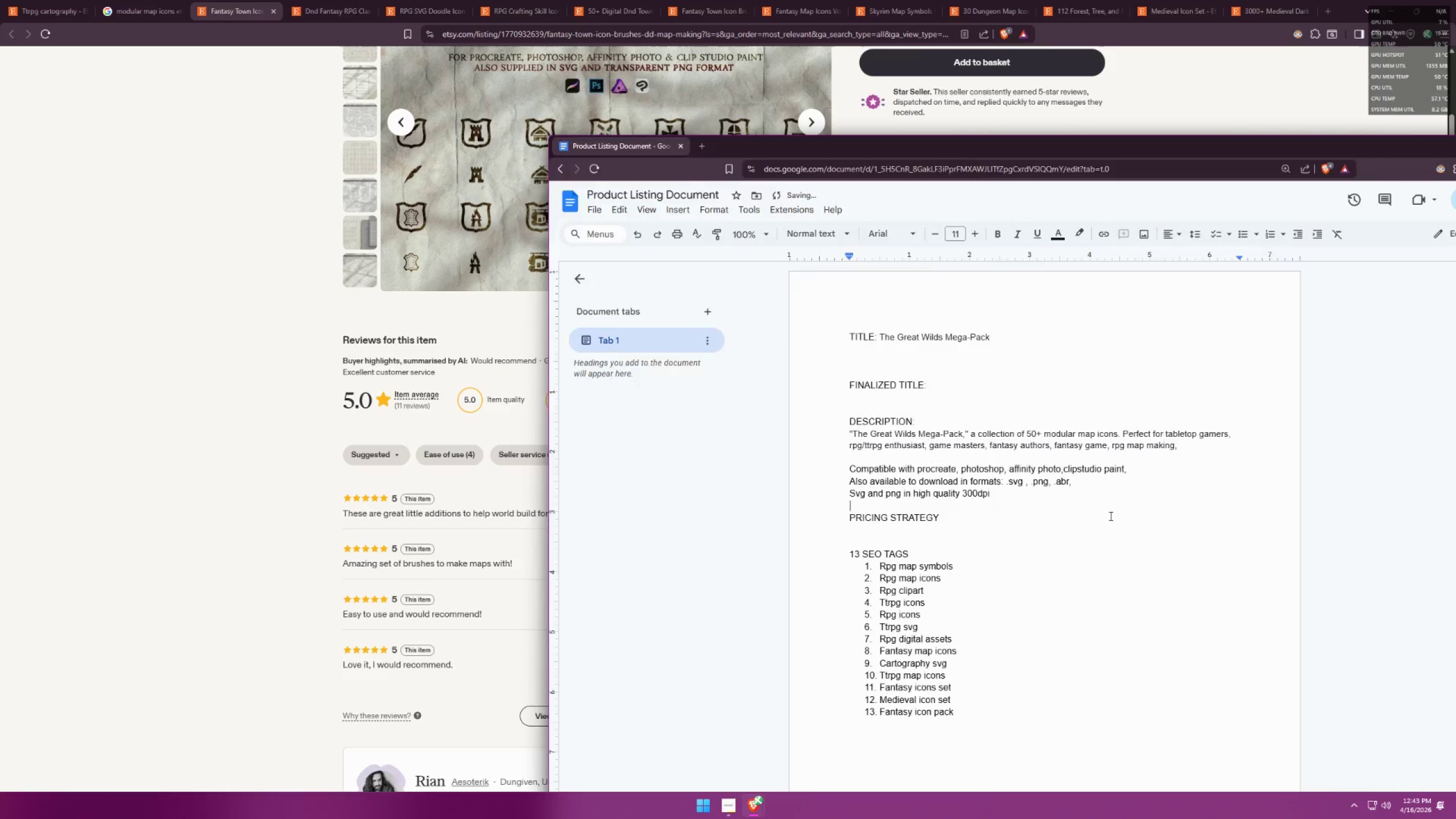 
key(Alt+Tab)
 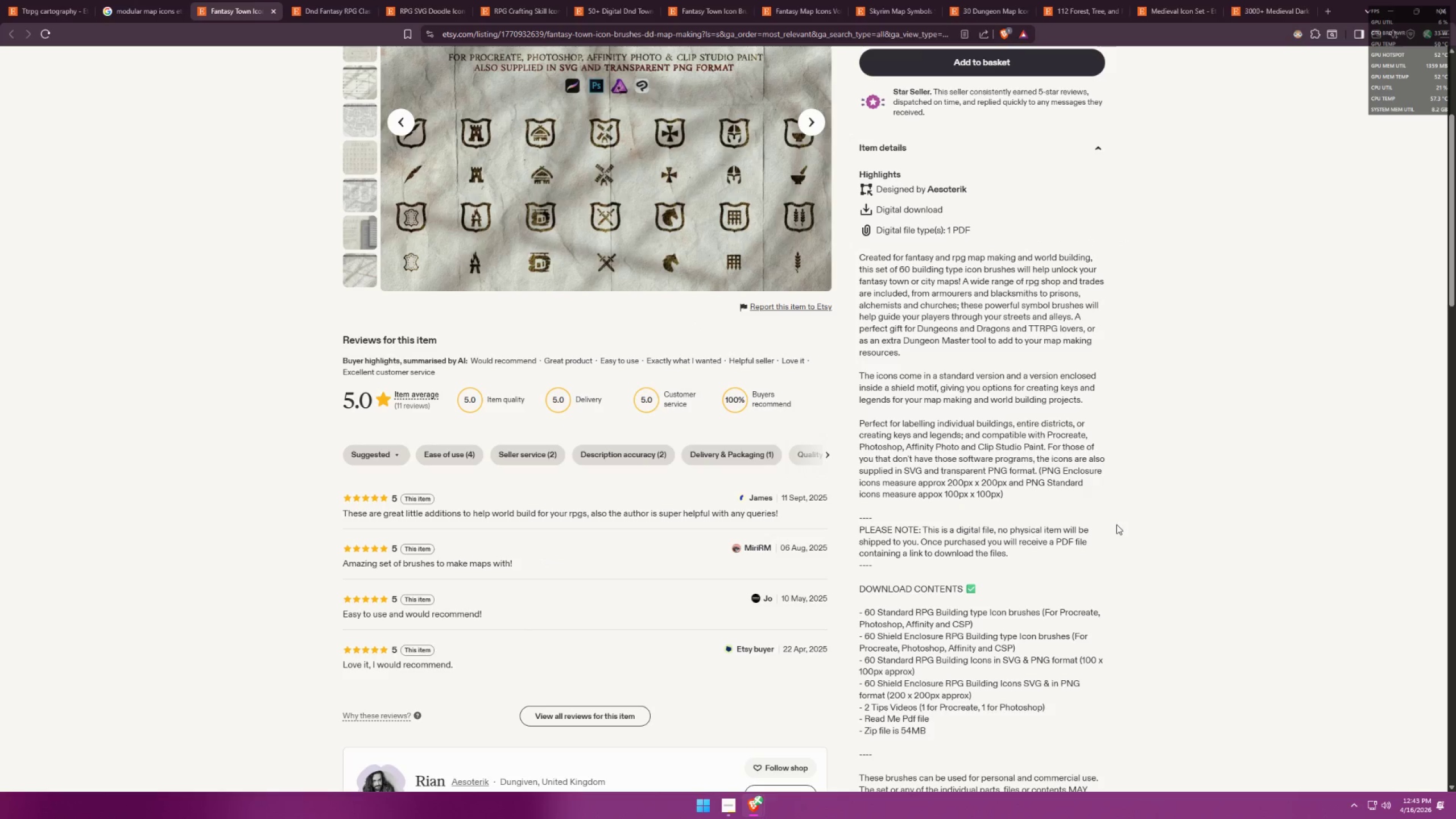 
key(Alt+AltLeft)
 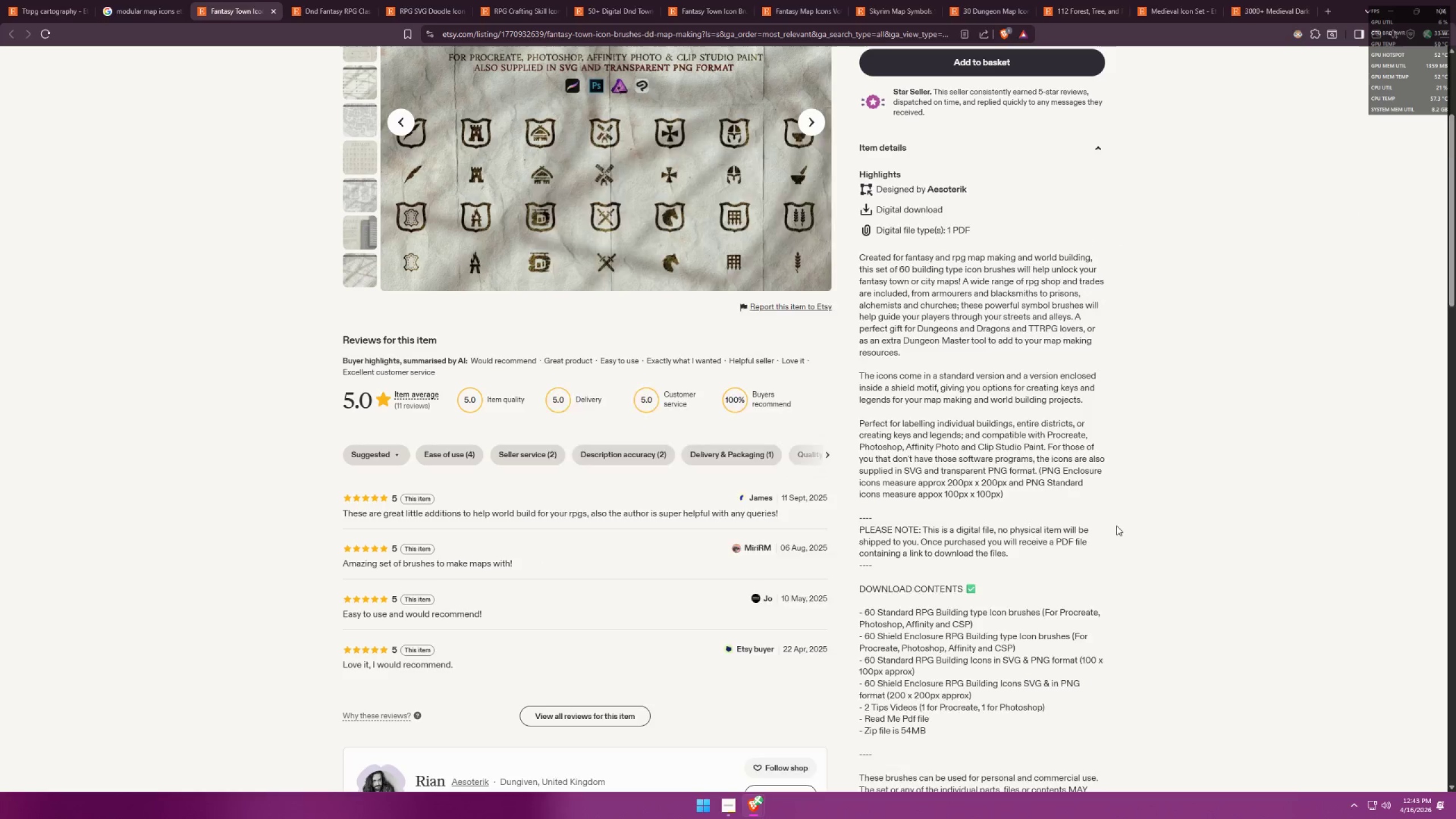 
key(Alt+Tab)
 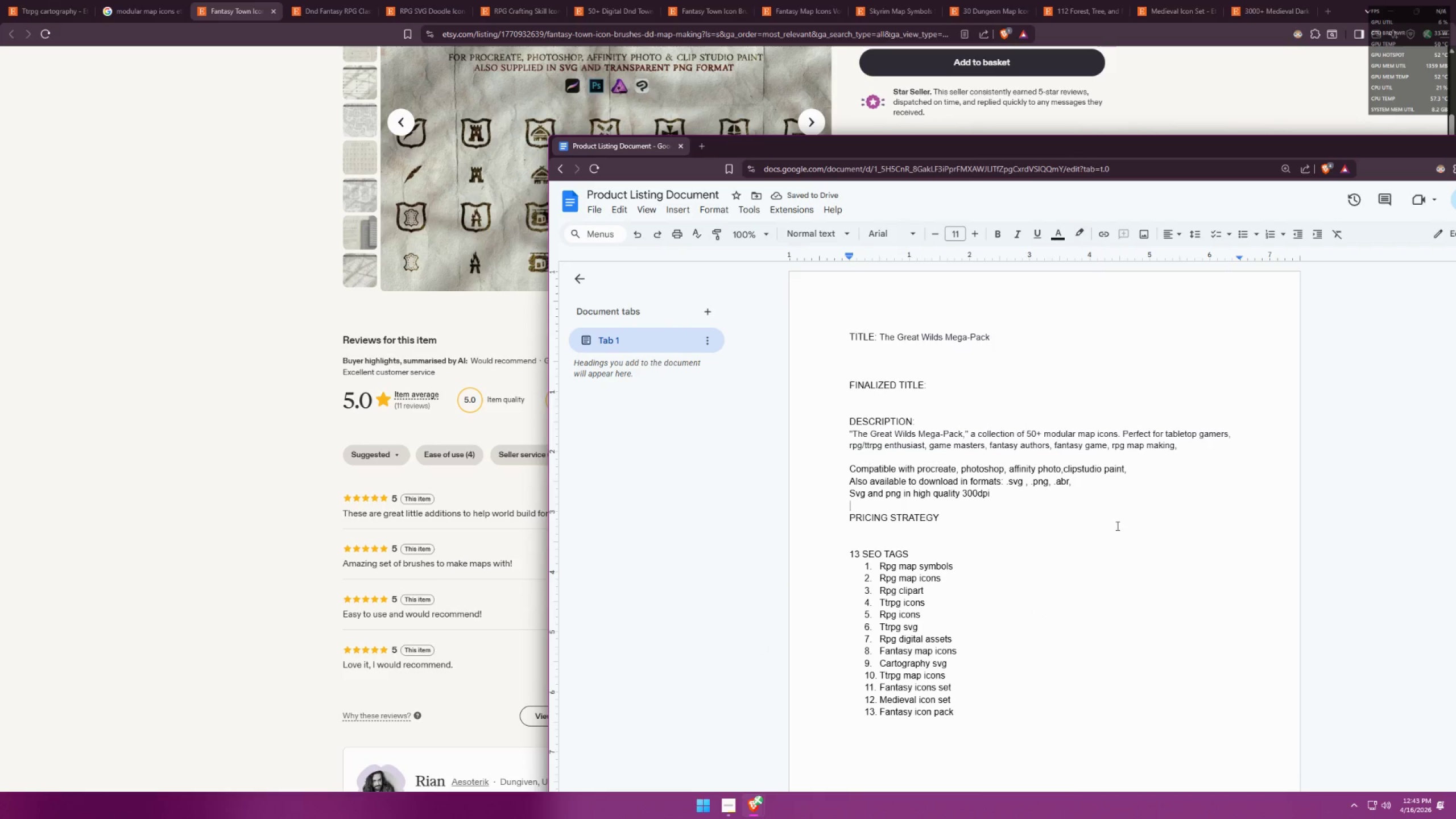 
key(Alt+AltLeft)
 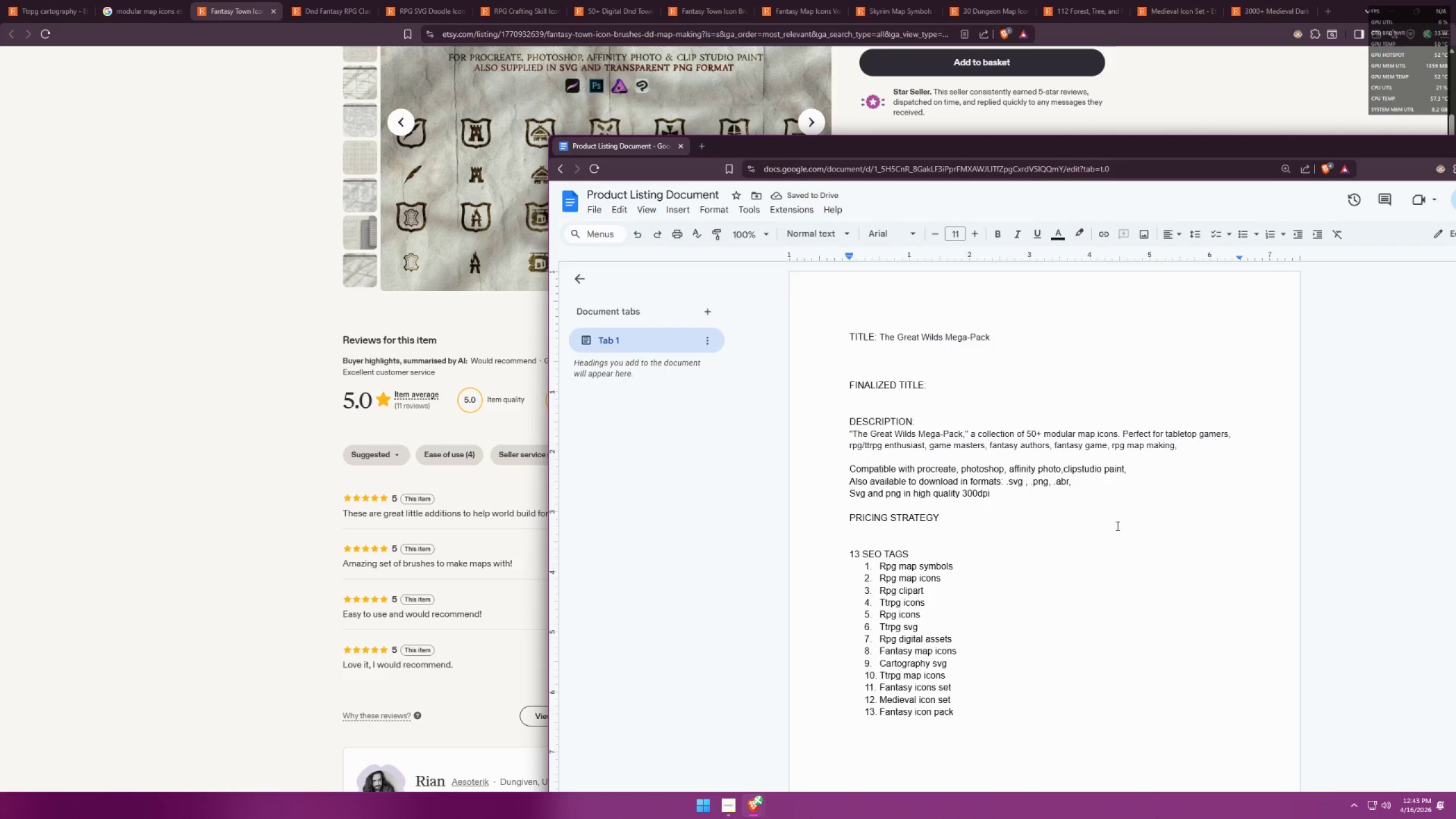 
key(Alt+Tab)
 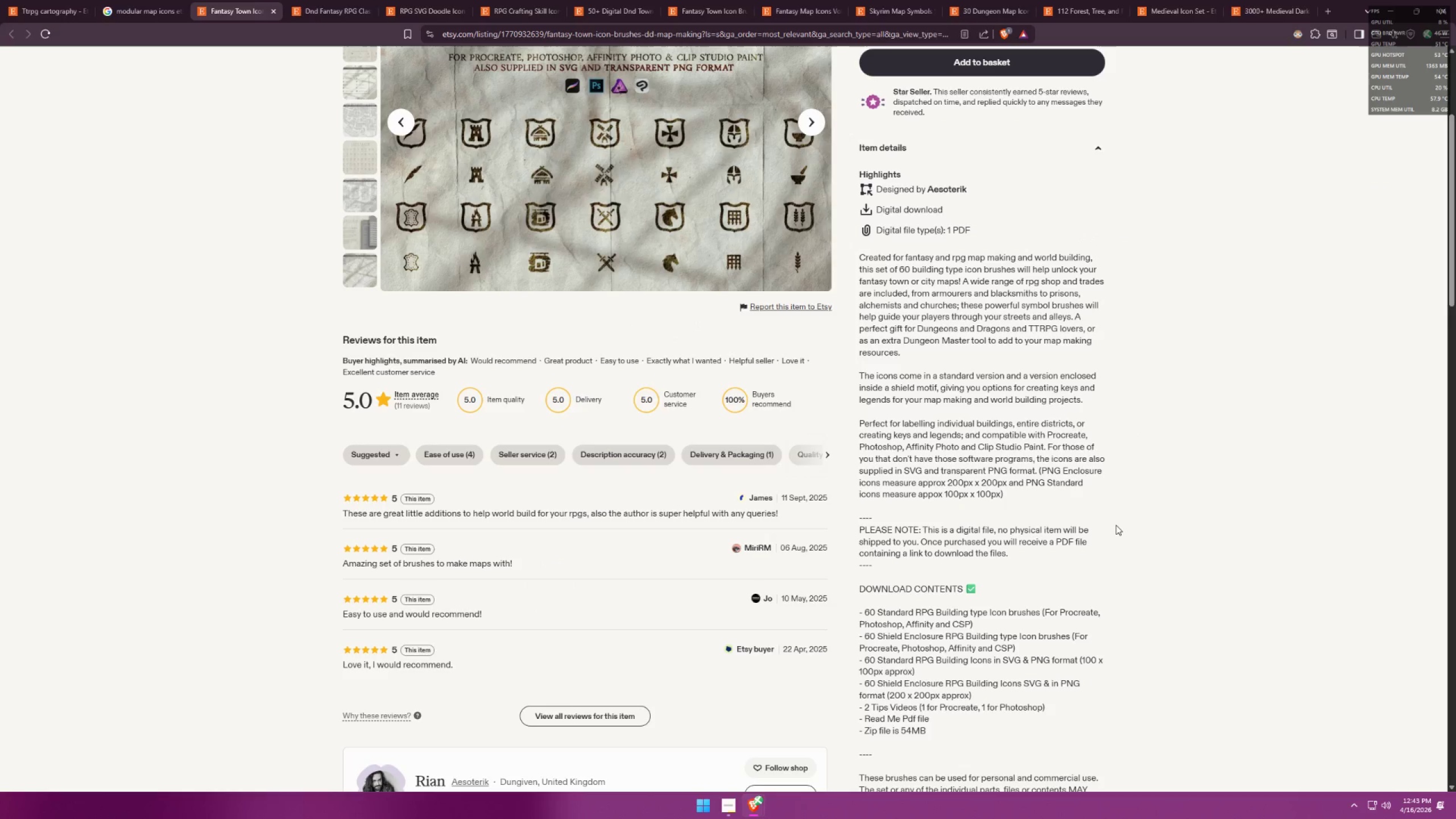 
key(Alt+AltLeft)
 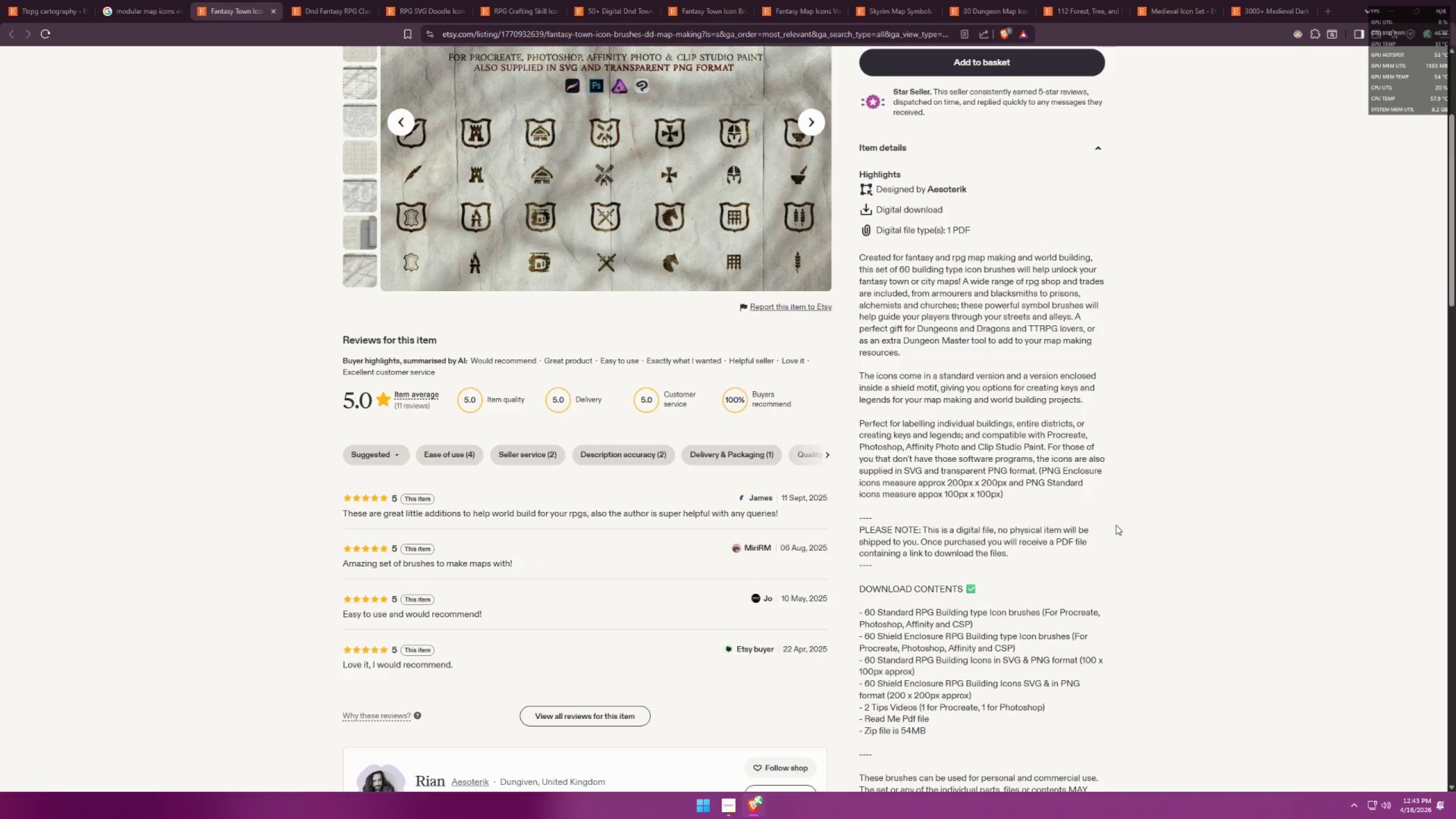 
key(Tab)
type(with)
key(Backspace)
key(Backspace)
key(Backspace)
key(Backspace)
type(also with a )
 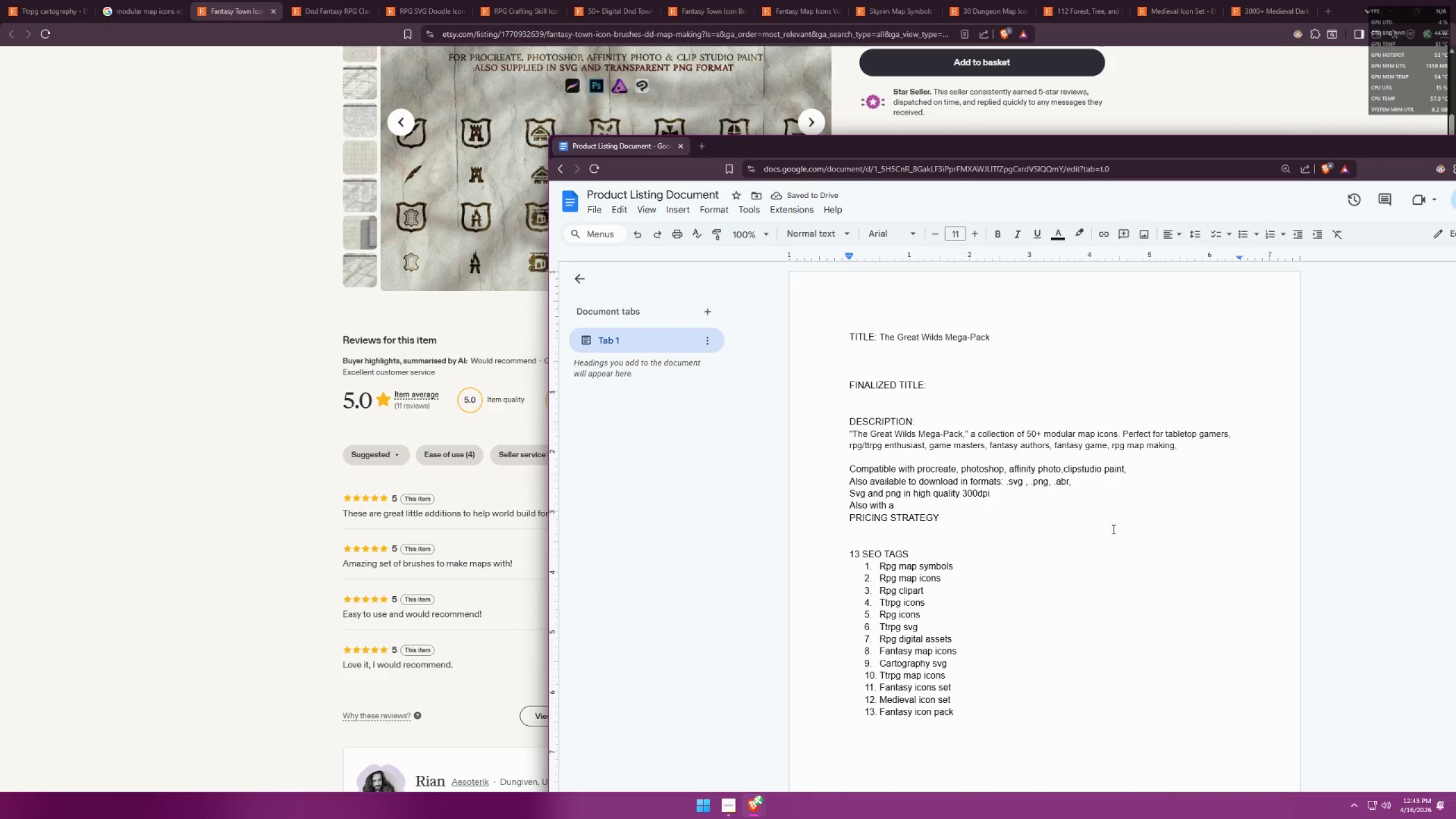 
type(n)
key(Backspace)
key(Backspace)
type(n easy to ready)
key(Backspace)
type( instruction manual)
 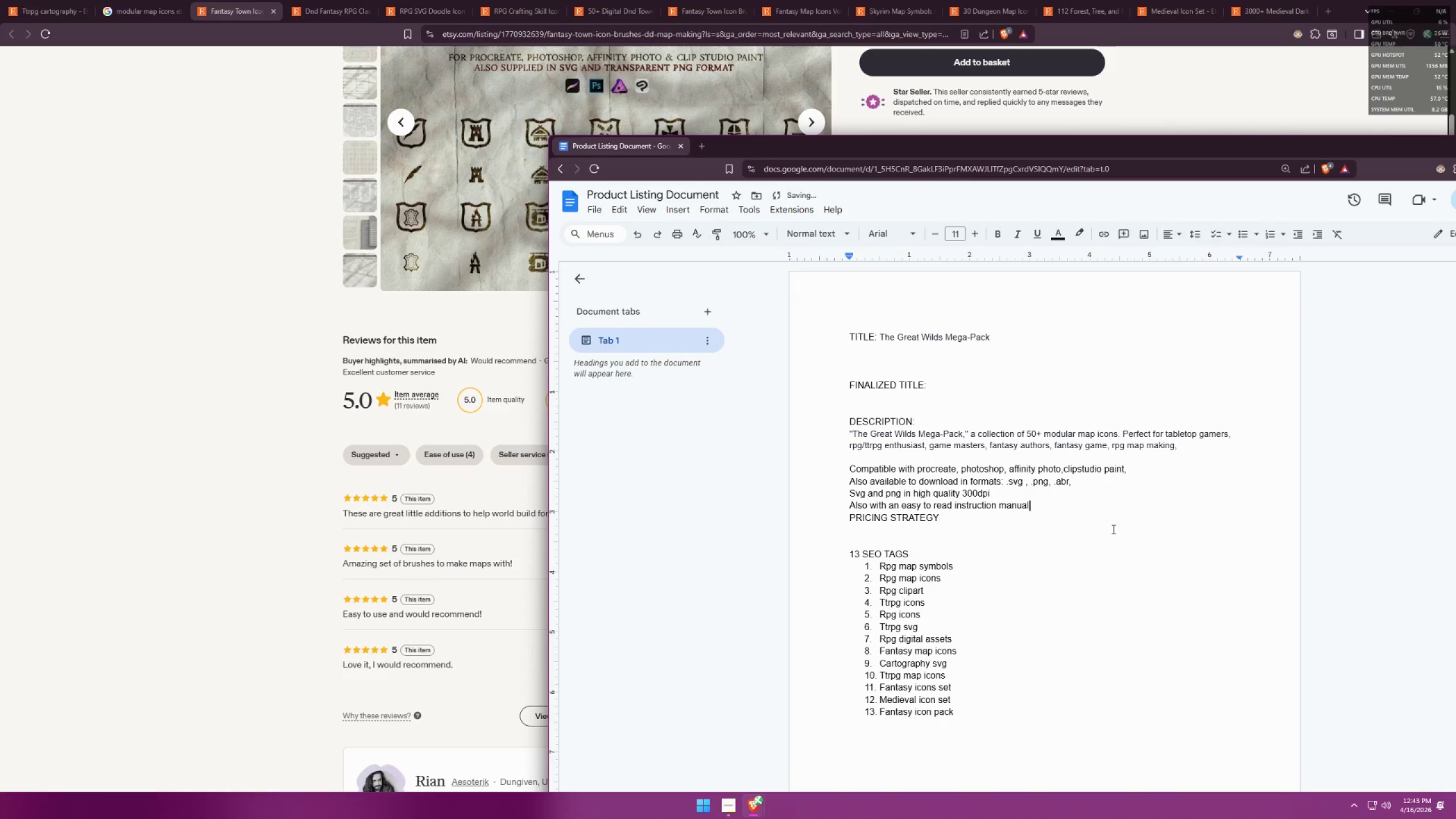 
key(Enter)
 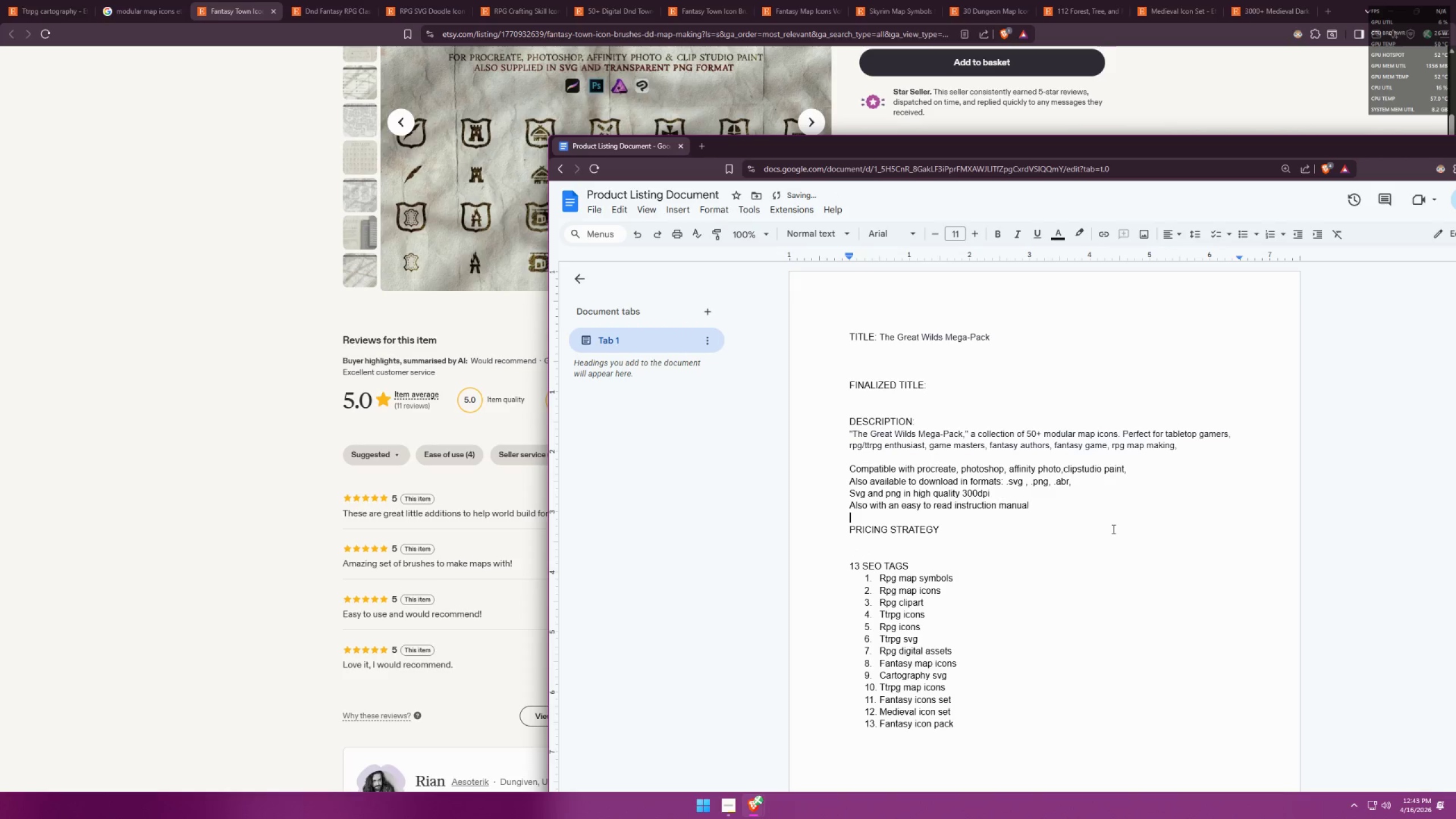 
key(Enter)
 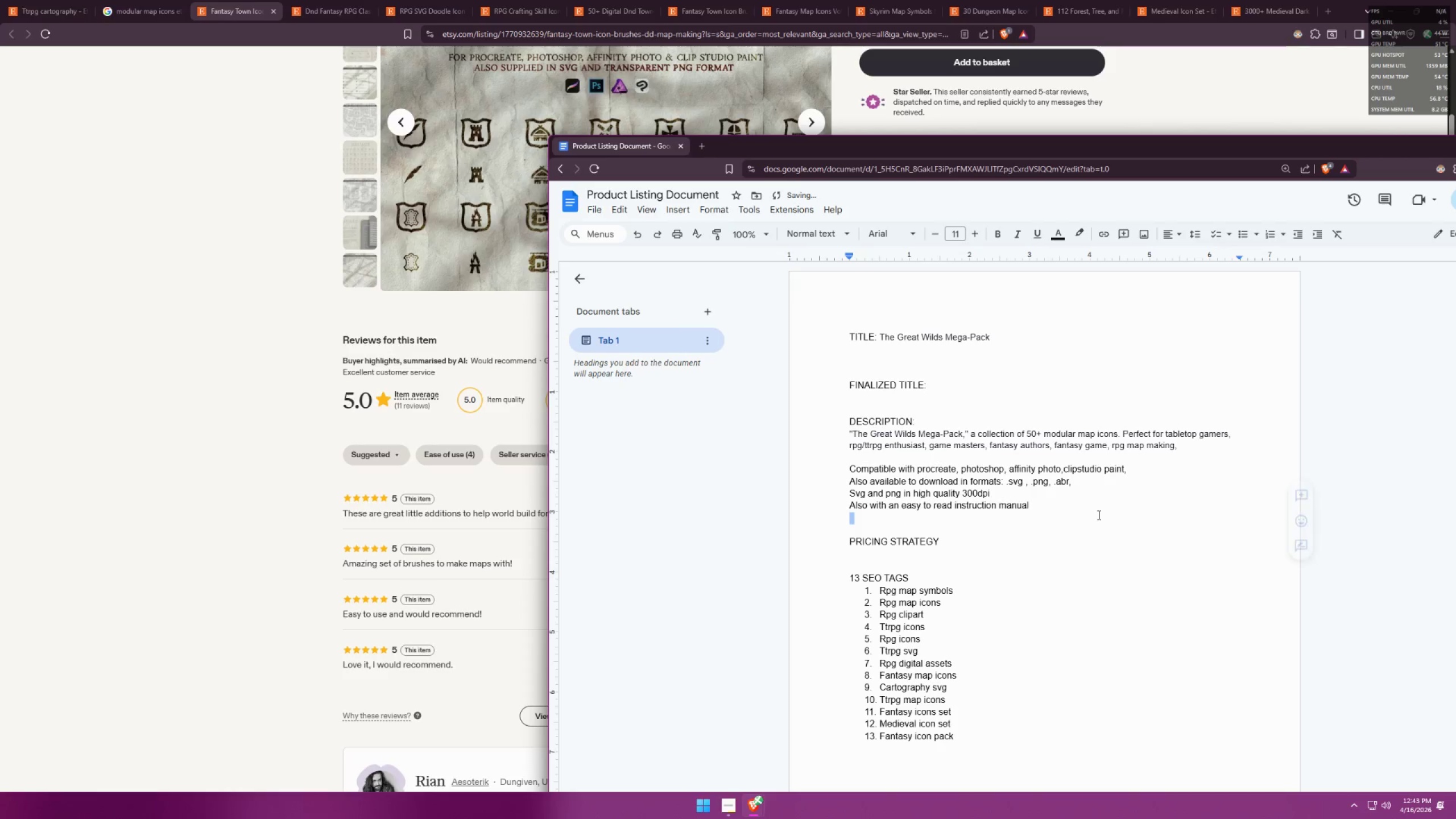 
left_click([940, 569])
 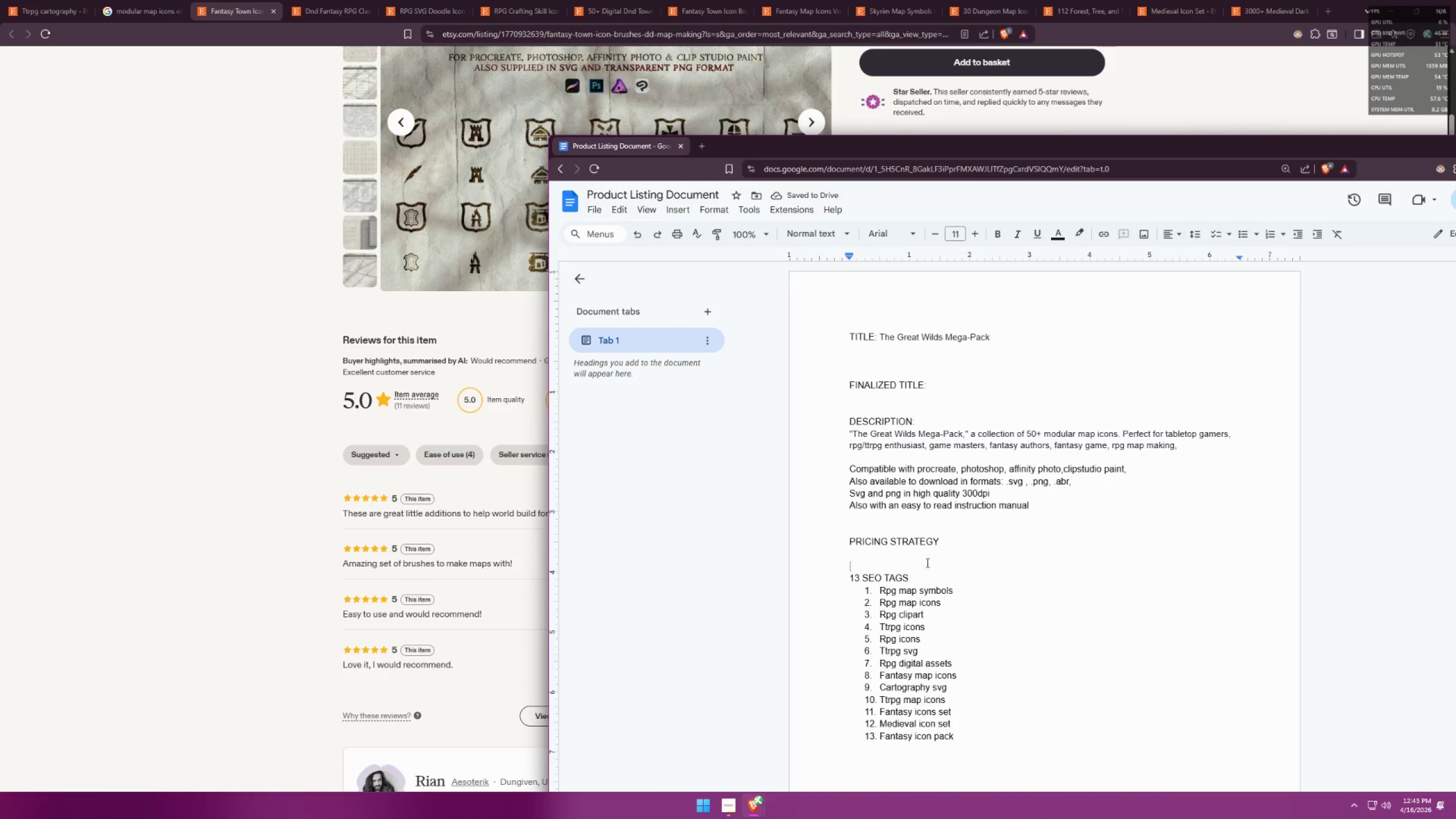 
left_click([929, 535])
 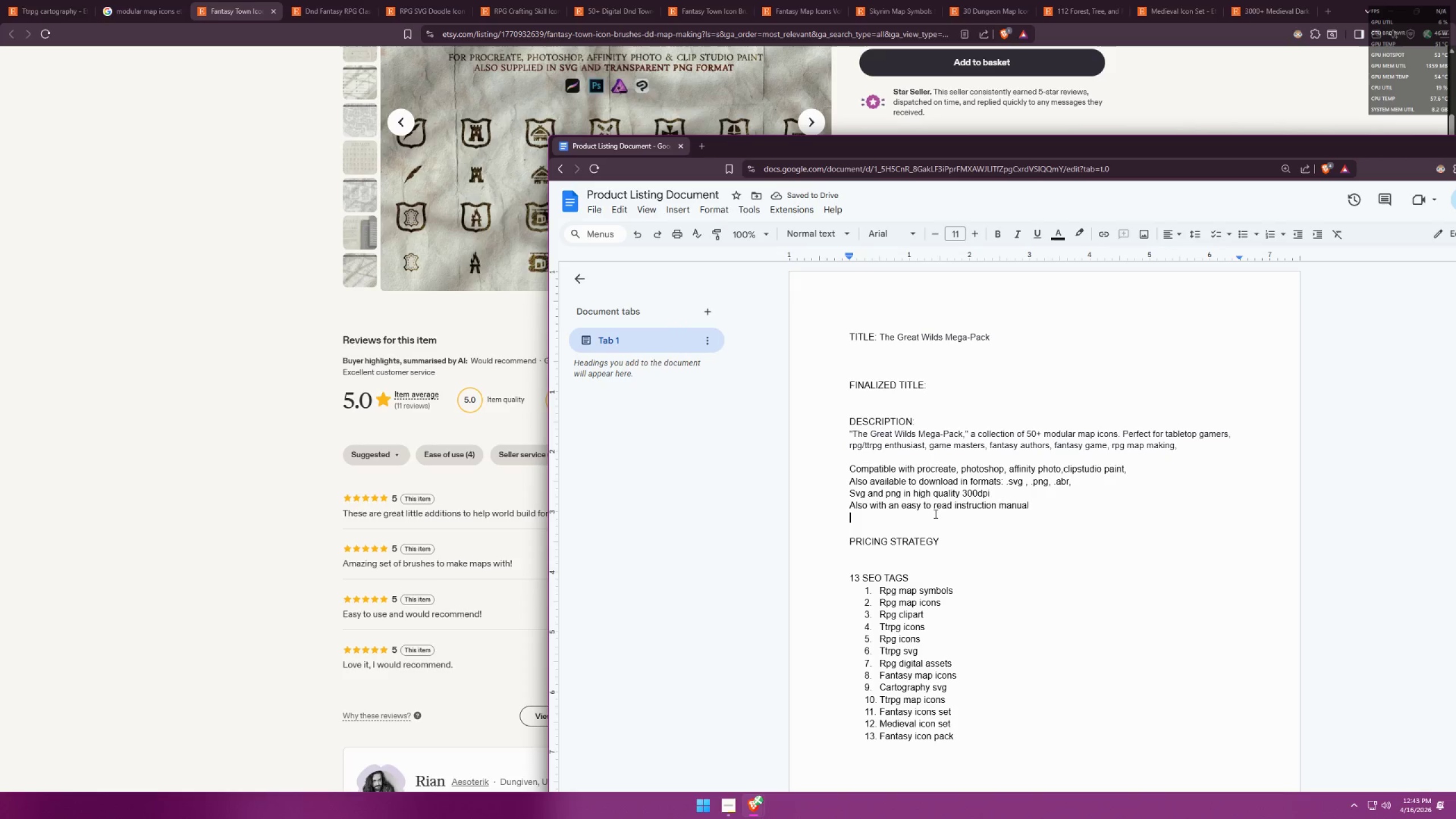 
double_click([927, 496])
 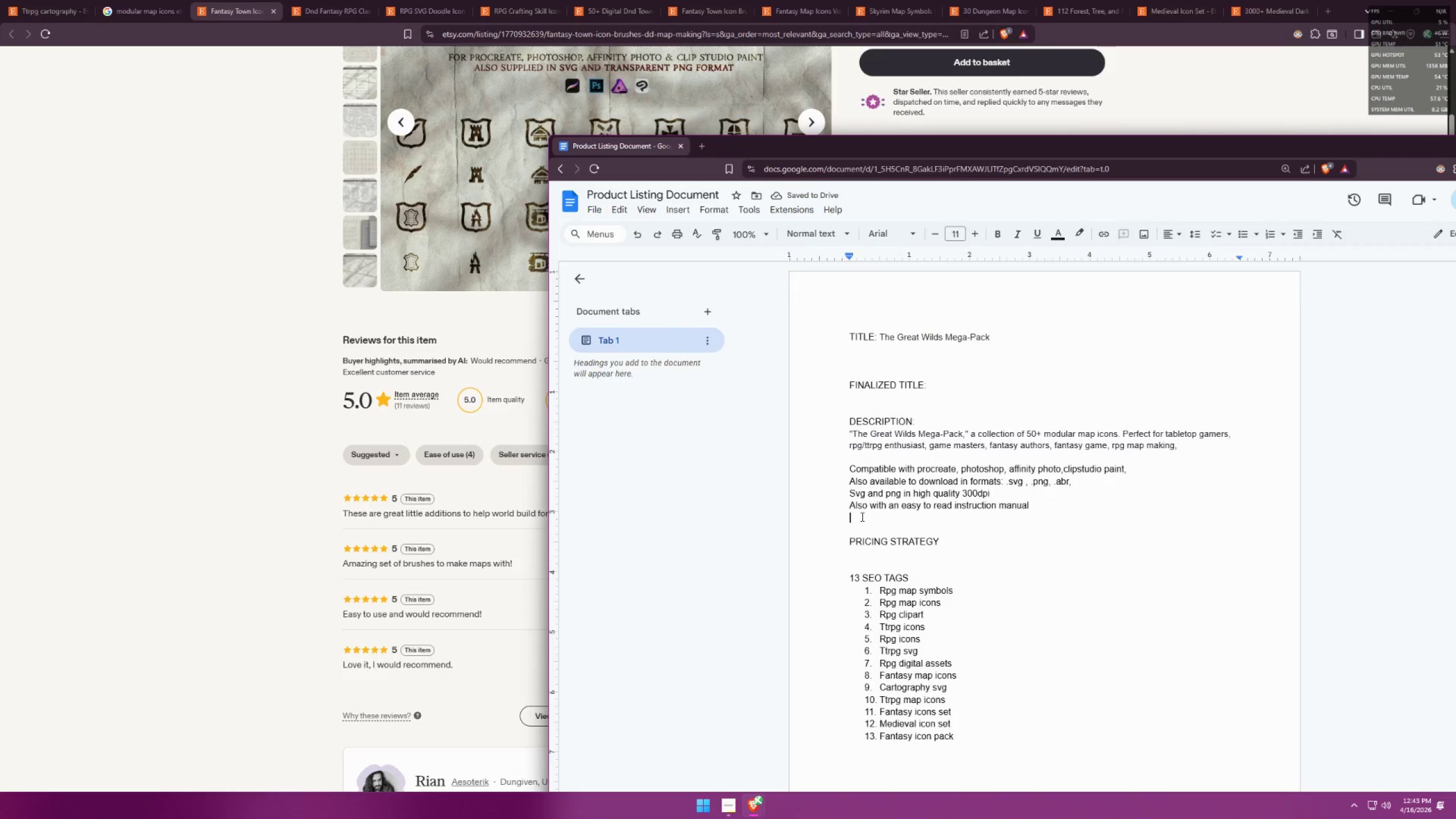 
double_click([858, 500])
 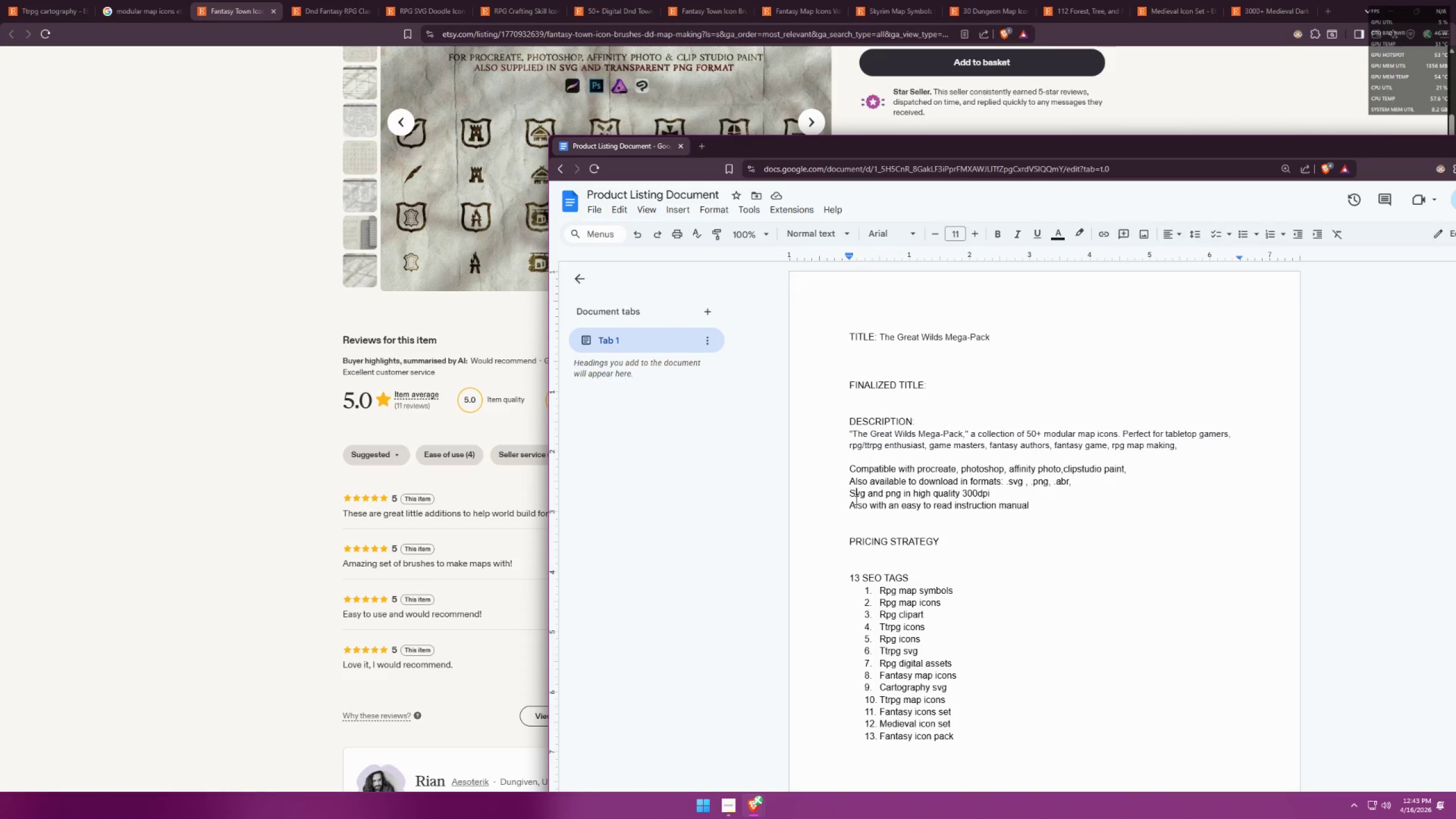 
left_click([850, 505])
 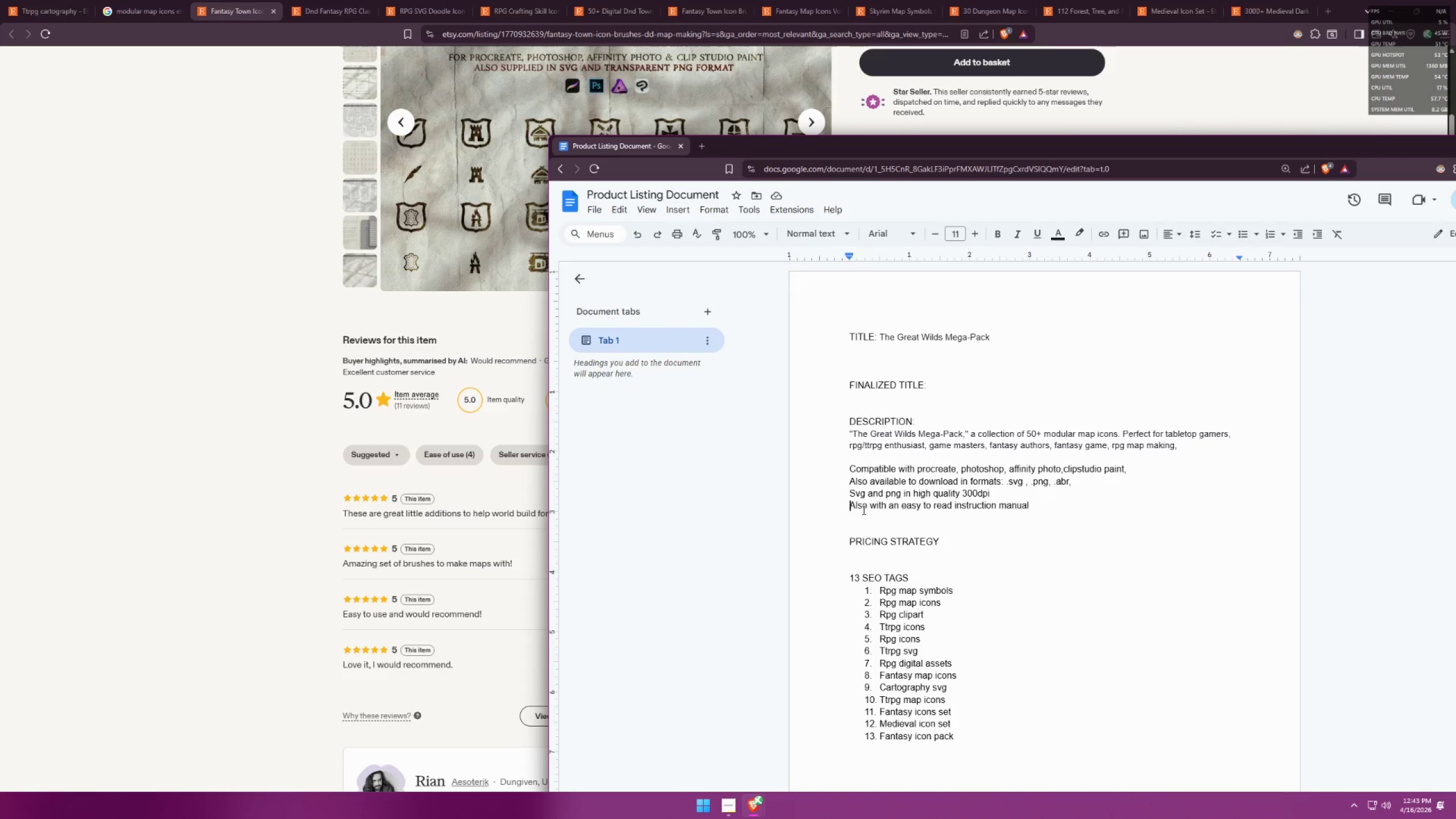 
type(and a PDF for )
 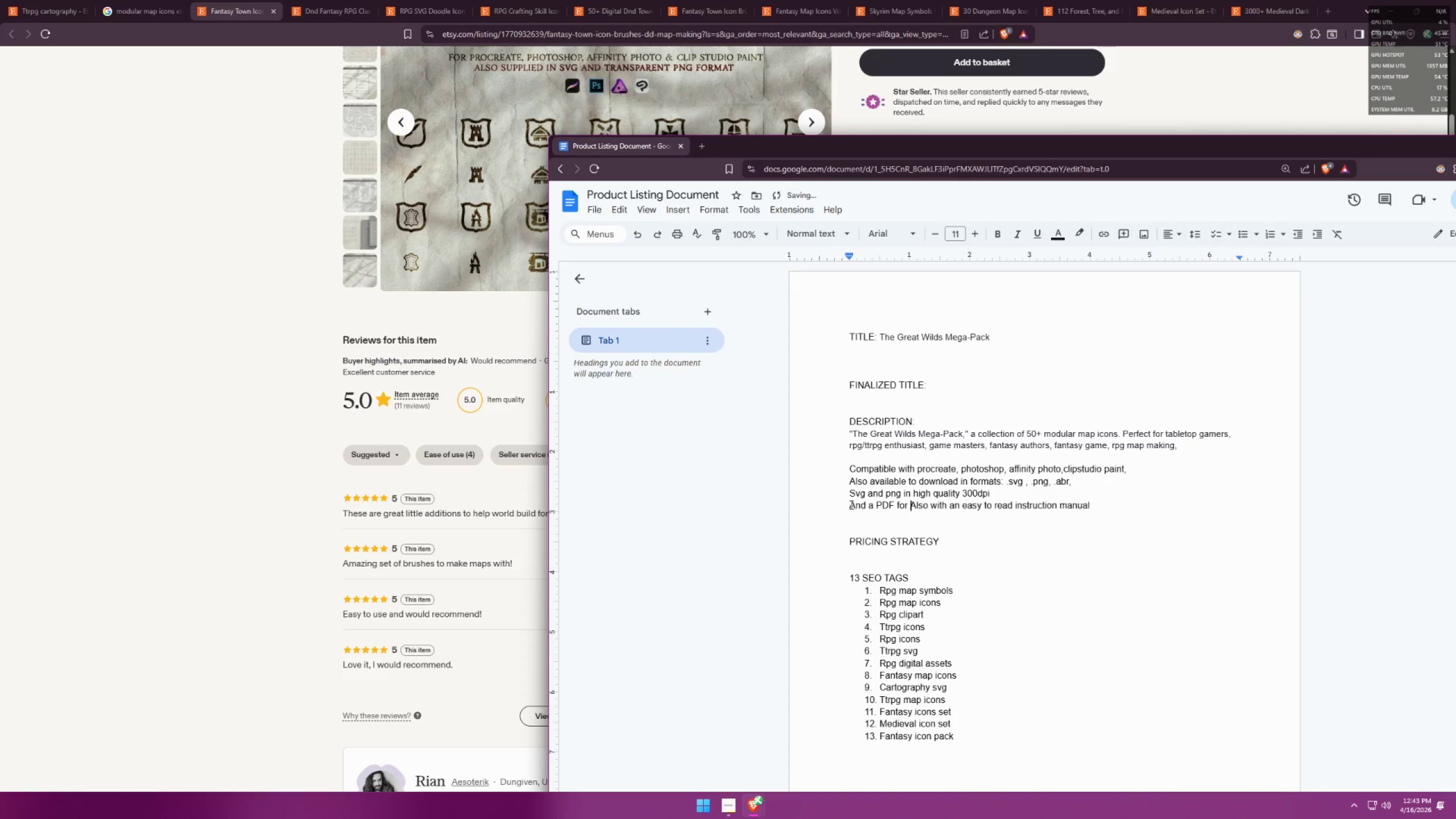 
left_click_drag(start_coordinate=[946, 504], to_coordinate=[913, 502])
 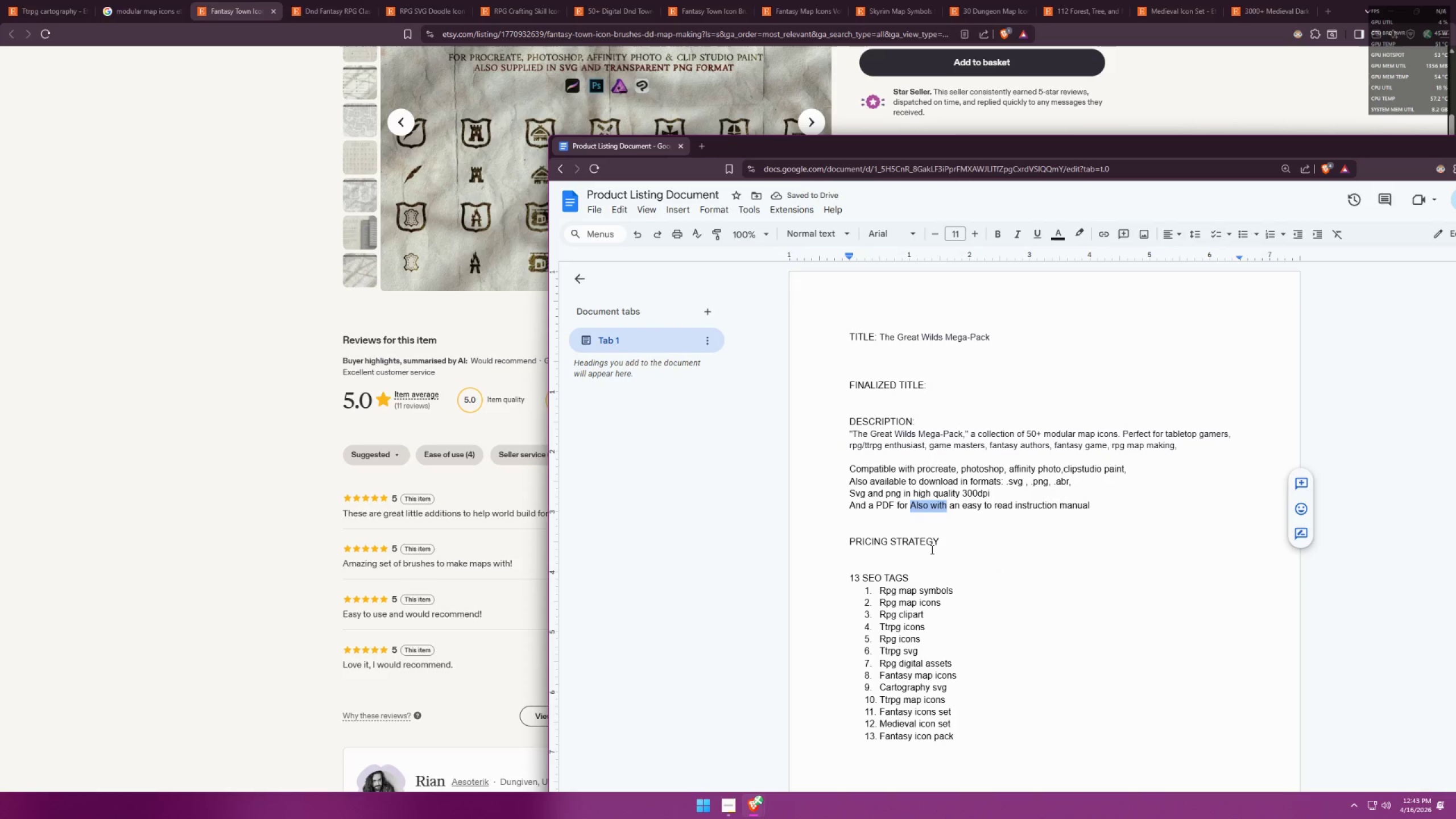 
key(Backspace)
 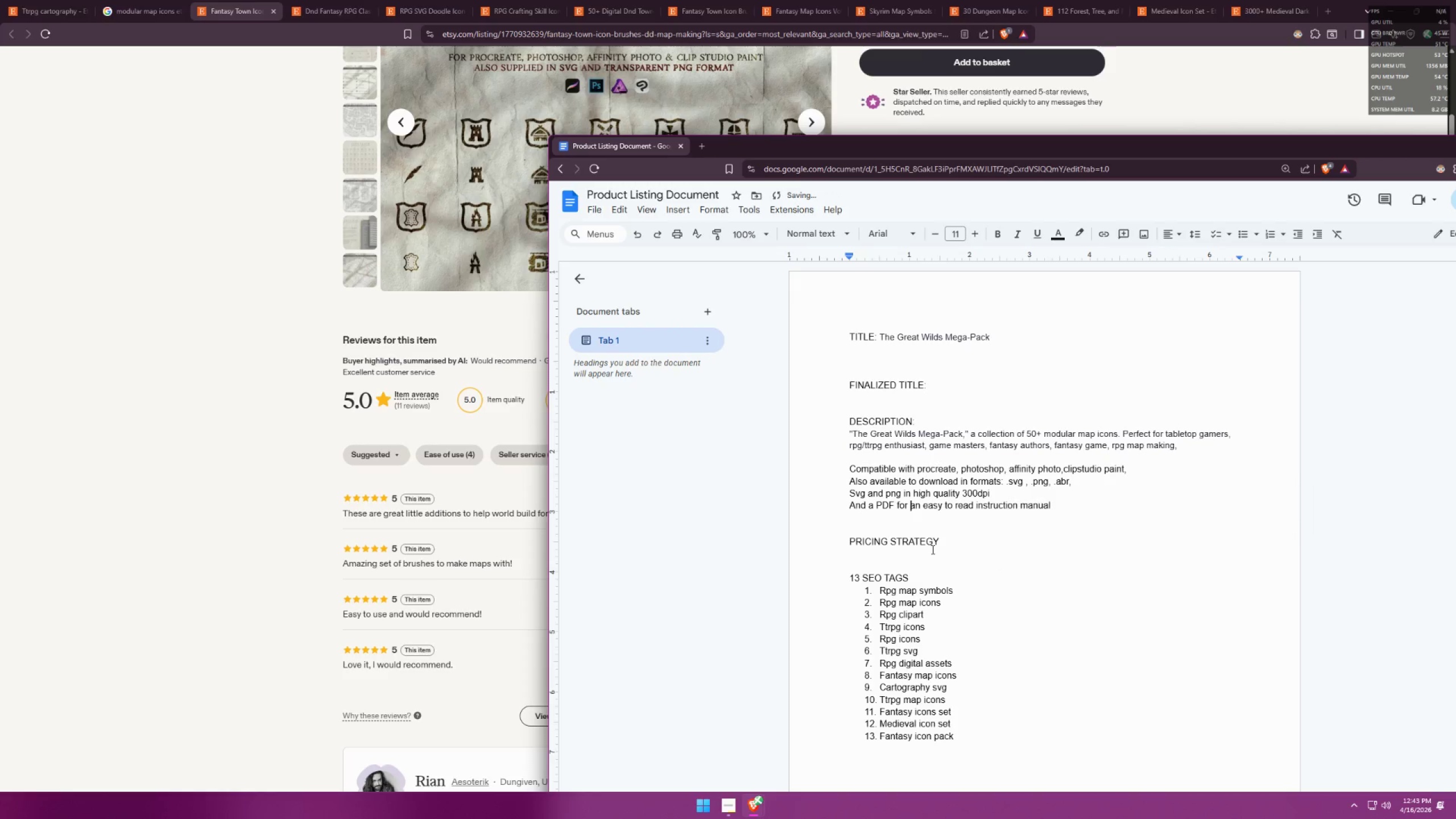 
key(Backspace)
 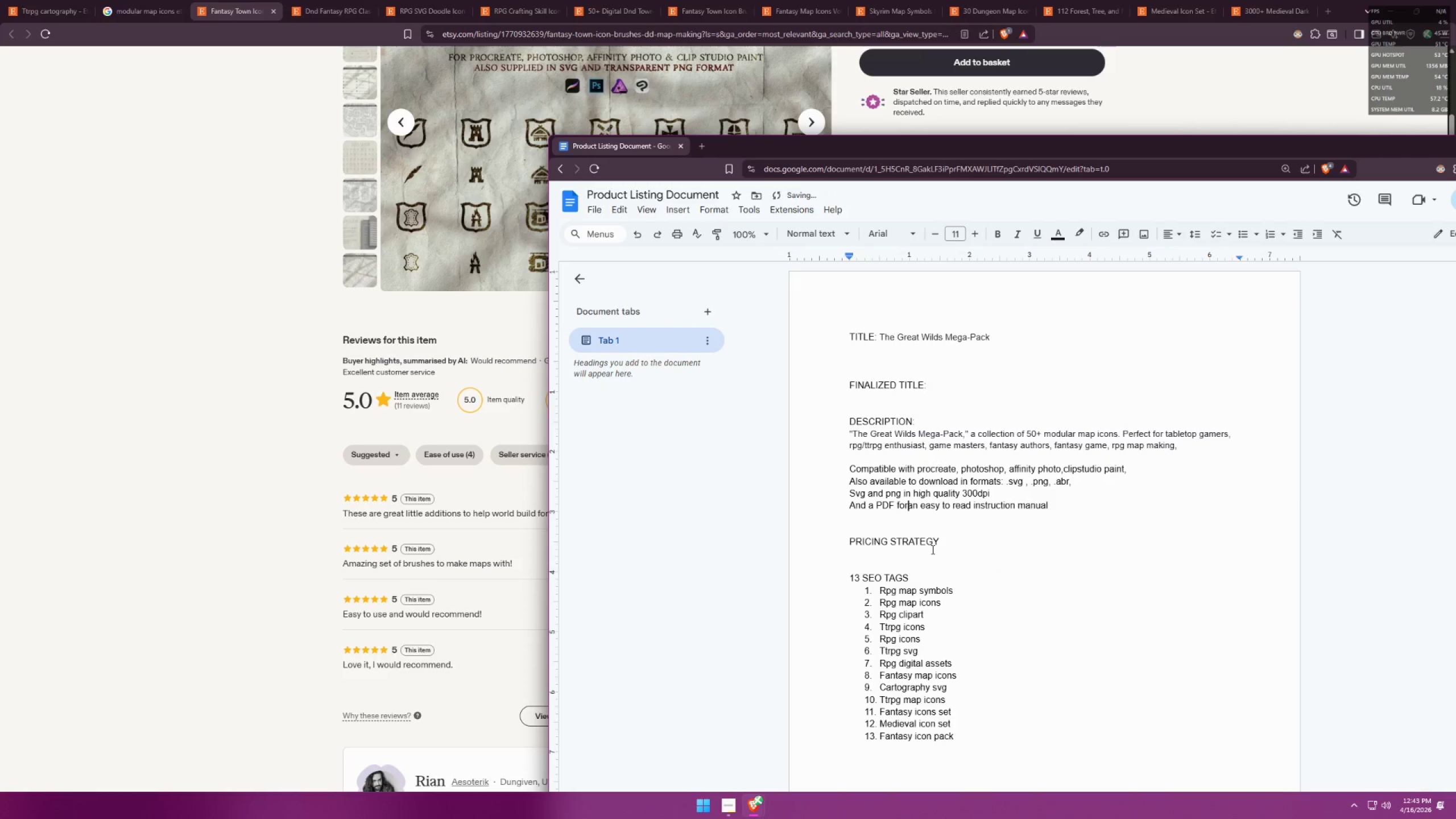 
key(Space)
 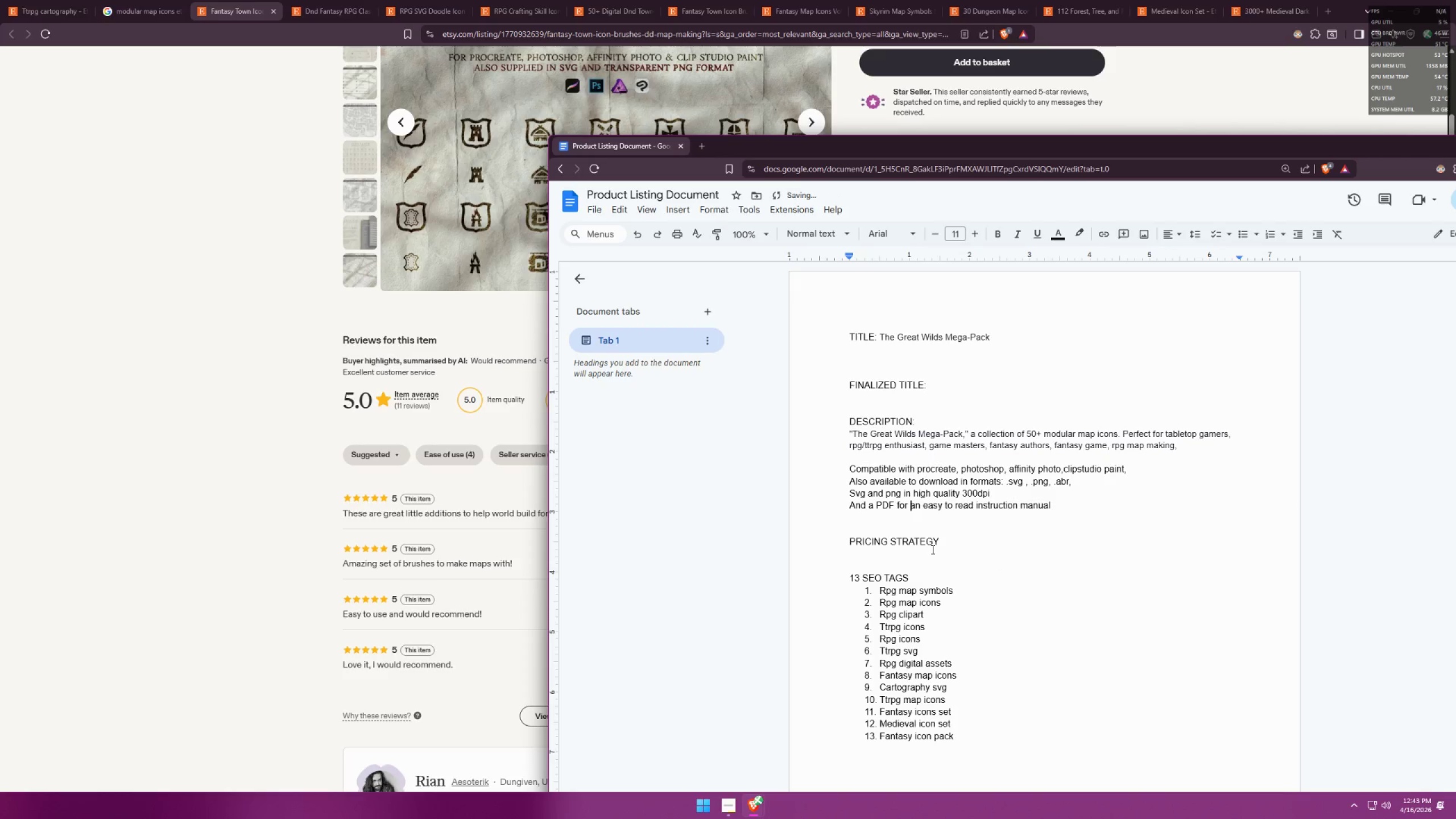 
key(Alt+AltLeft)
 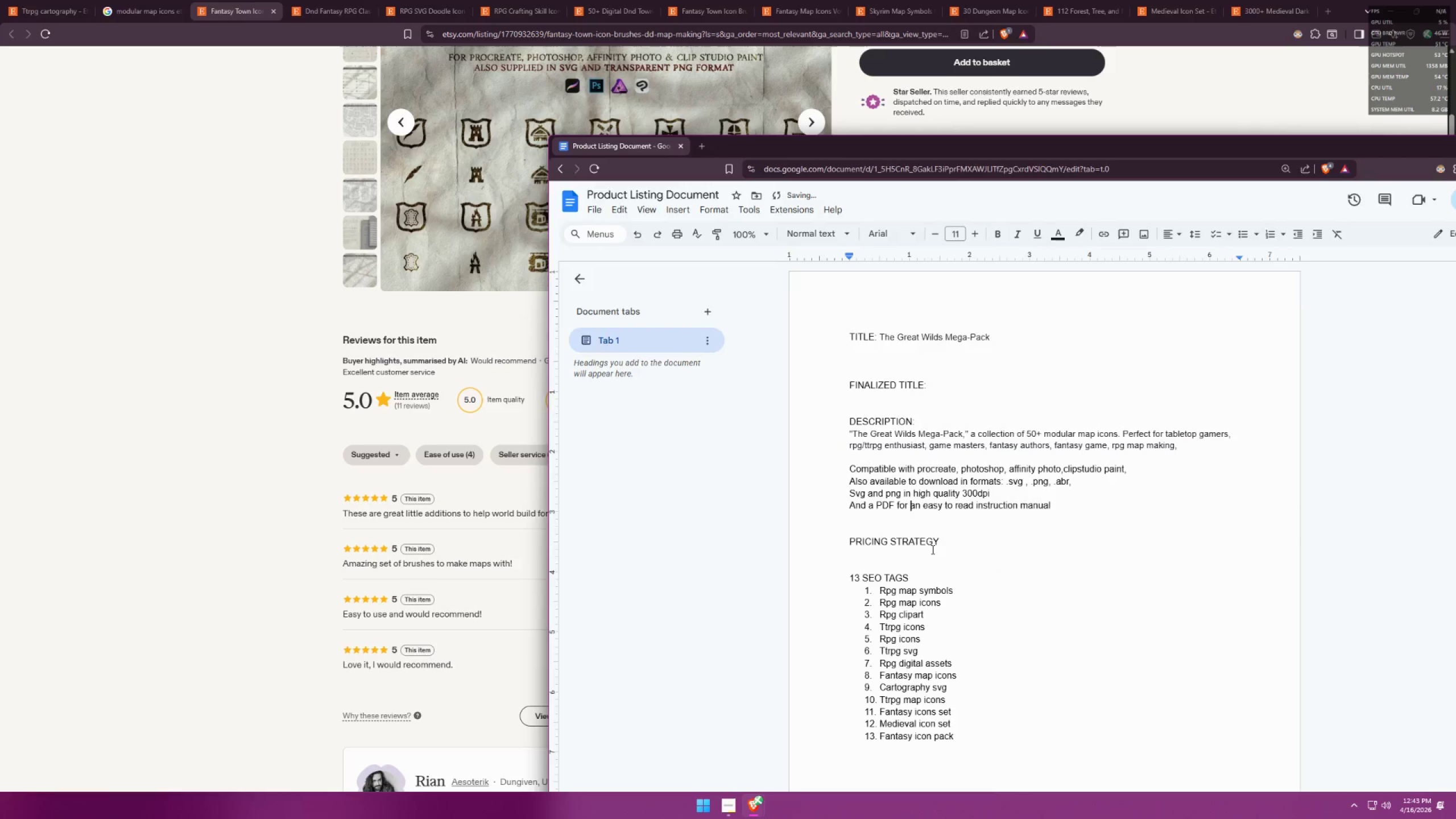 
key(Alt+Tab)
 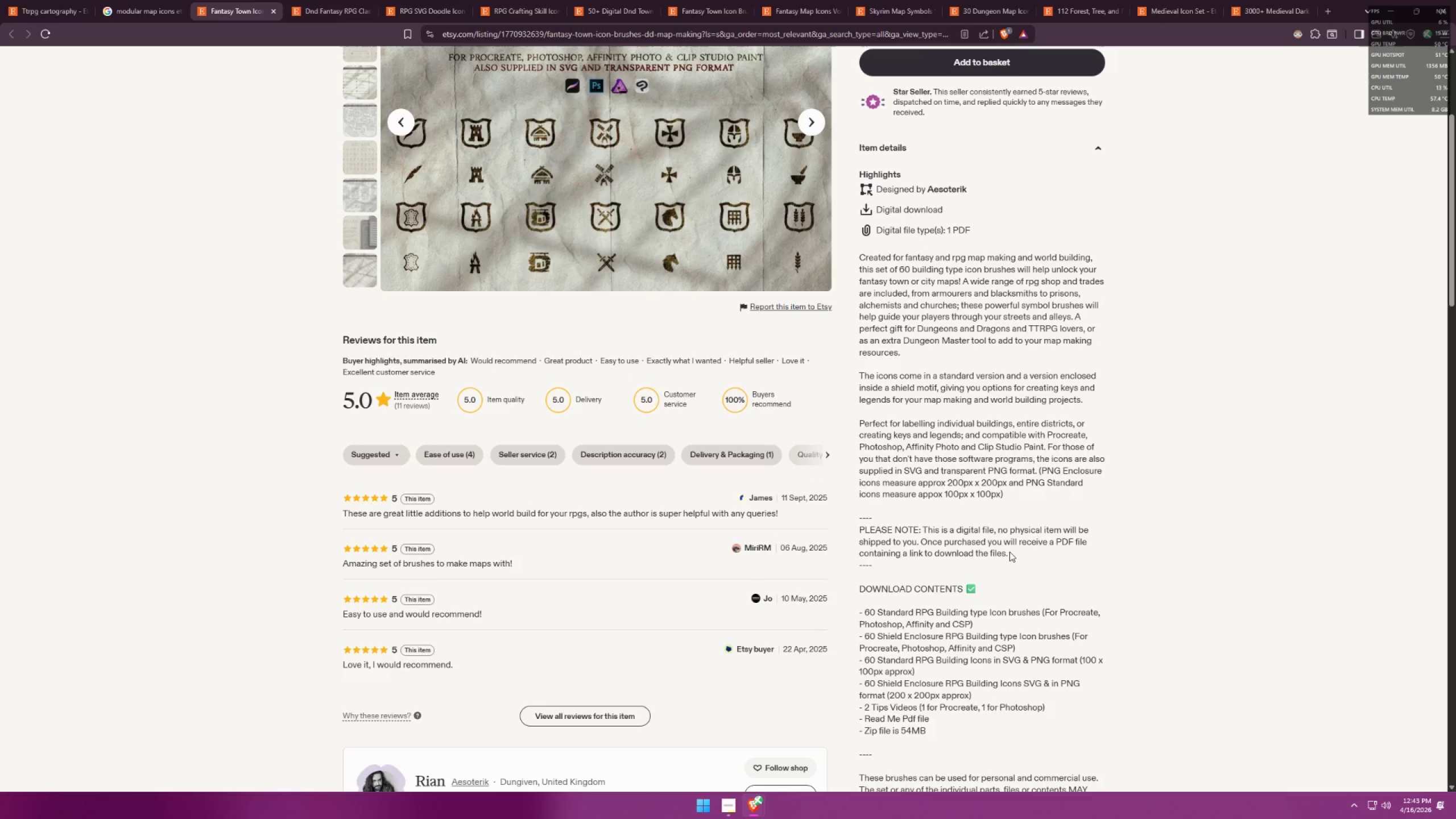 
wait(6.94)
 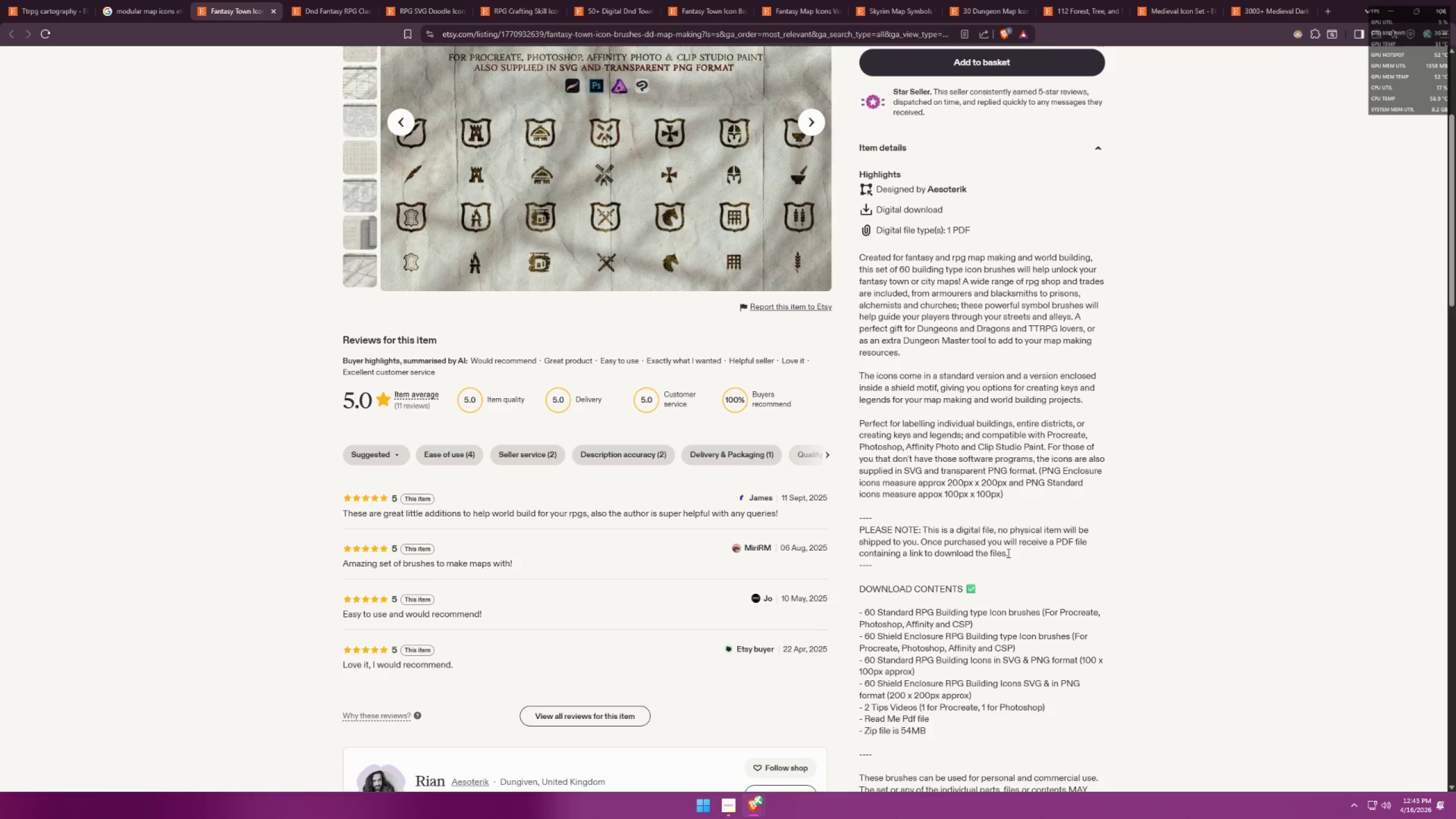 
left_click([325, 0])
 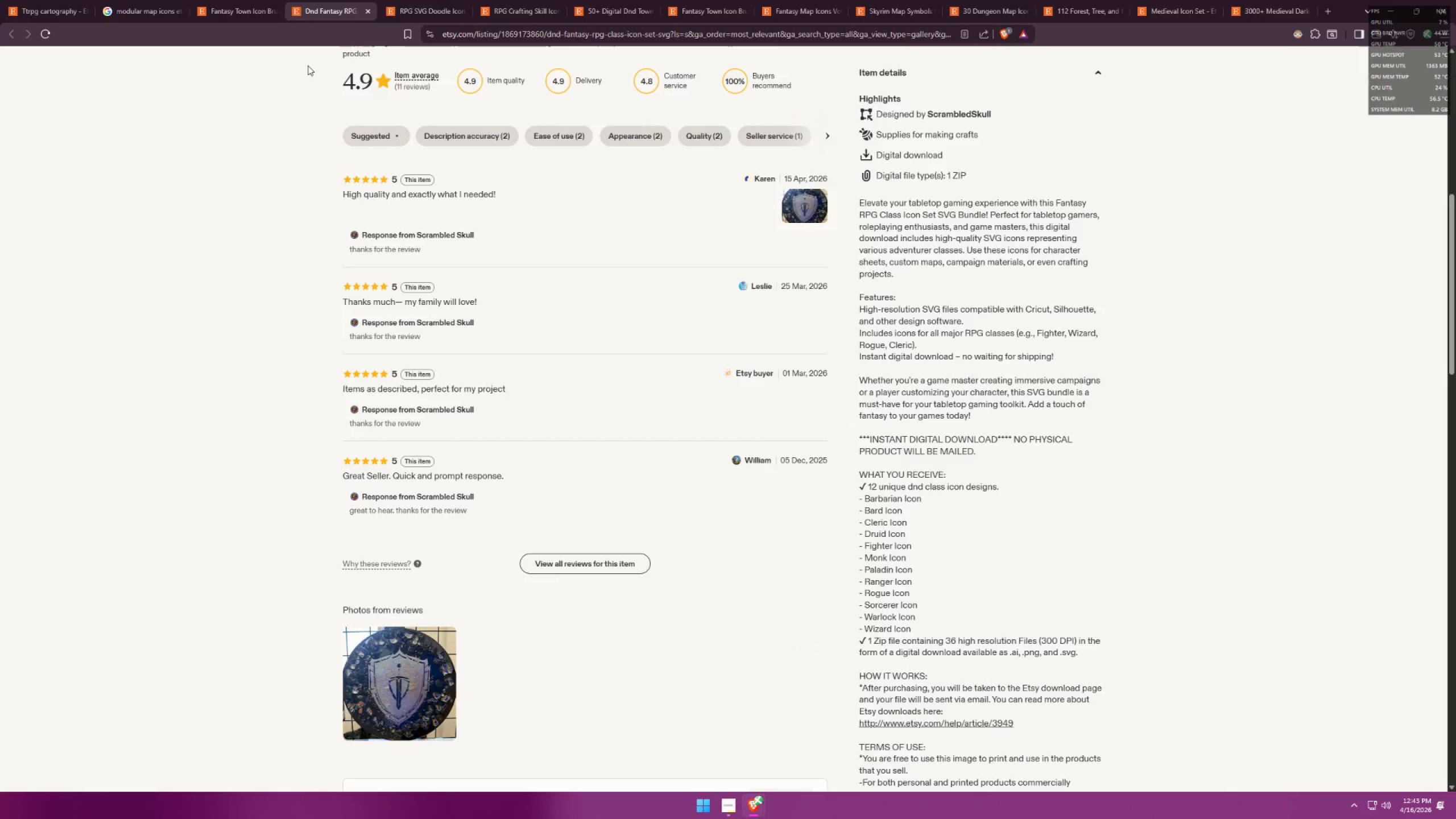 
key(Alt+AltLeft)
 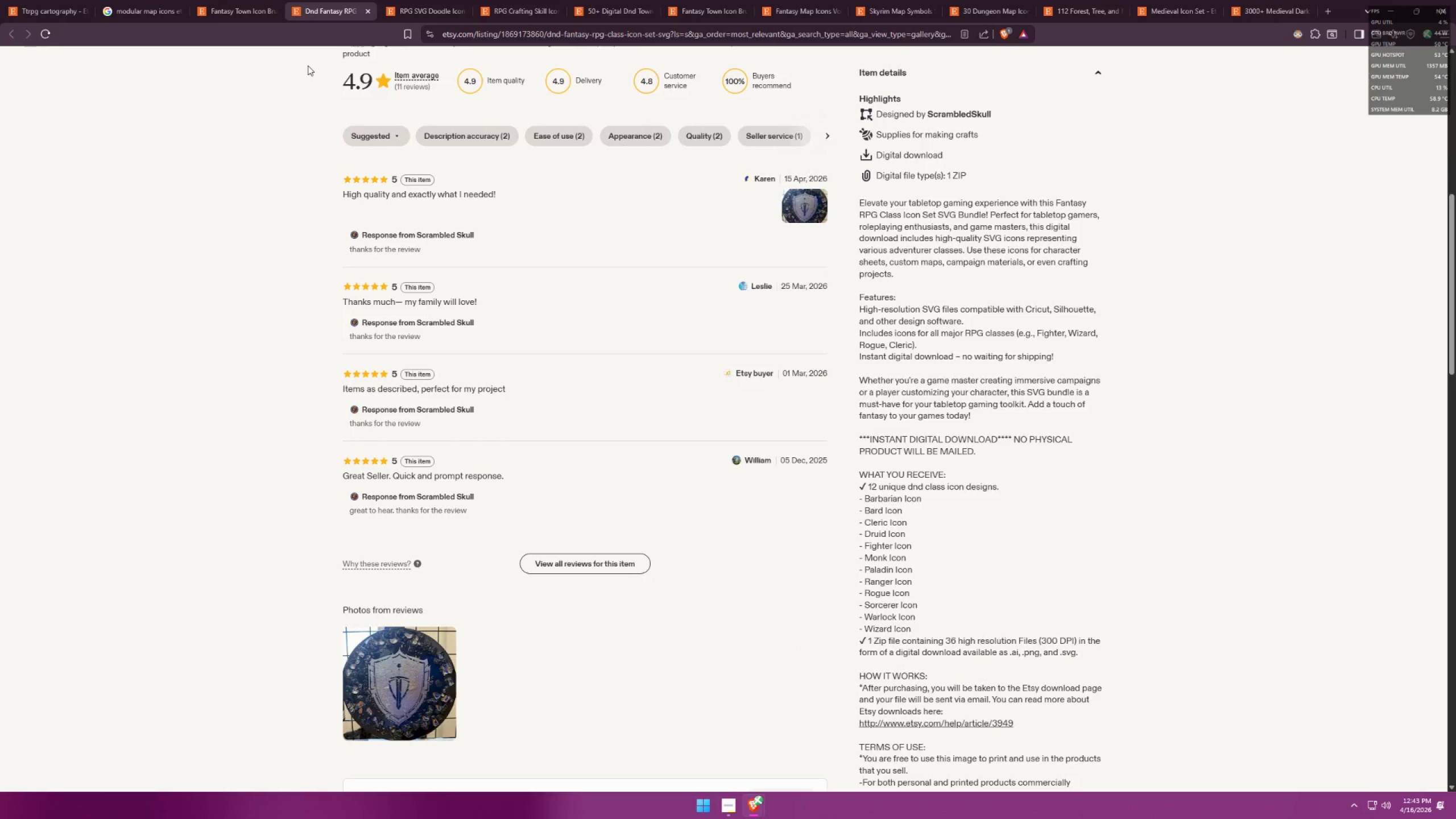 
key(Alt+Tab)